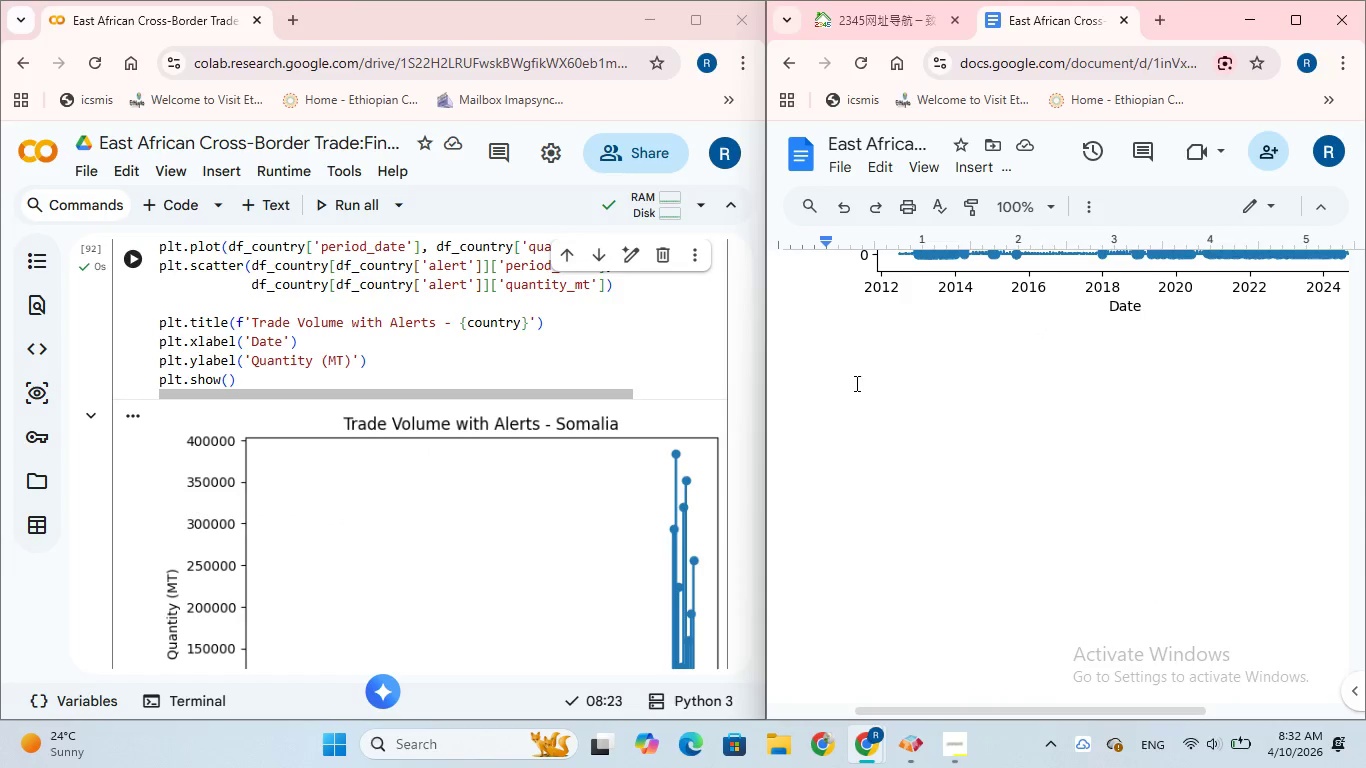 
key(Control+V)
 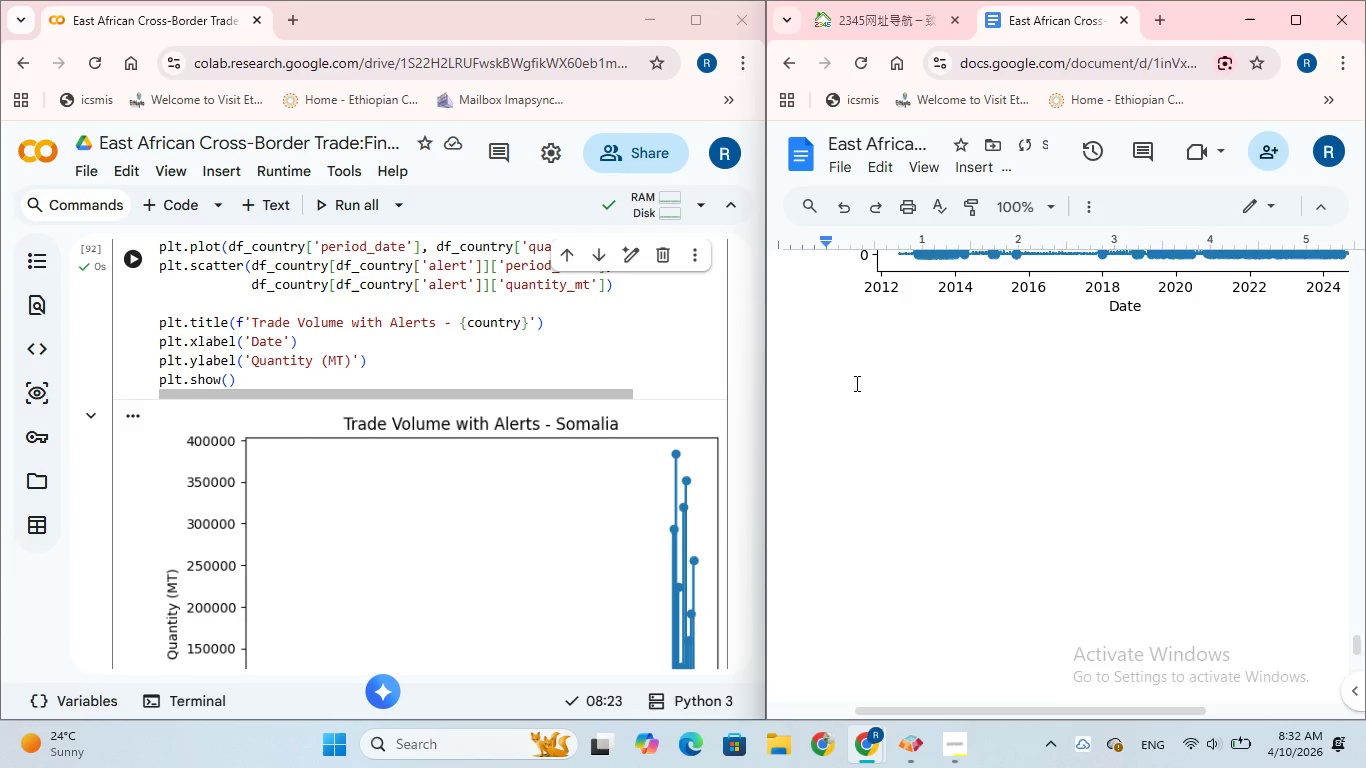 
scroll: coordinate [855, 383], scroll_direction: down, amount: 6.0
 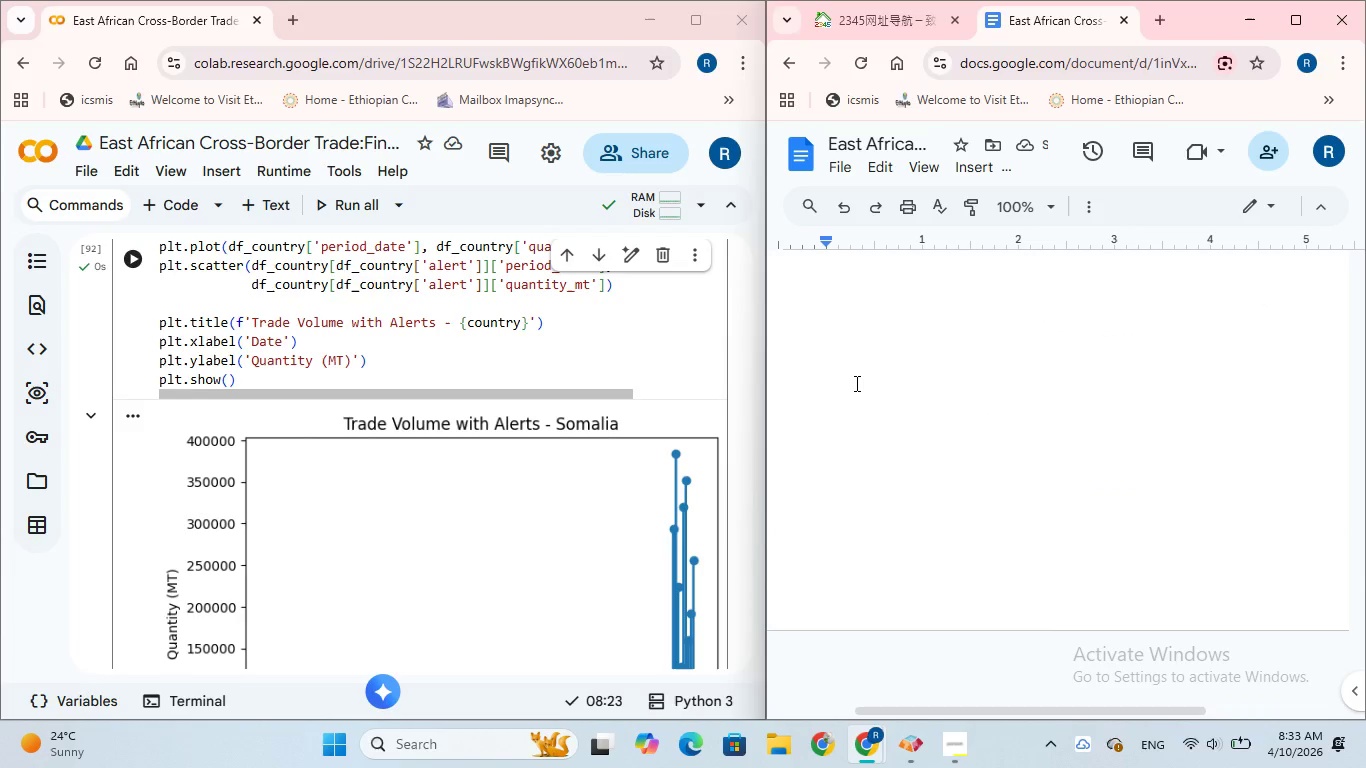 
scroll: coordinate [855, 383], scroll_direction: up, amount: 3.0
 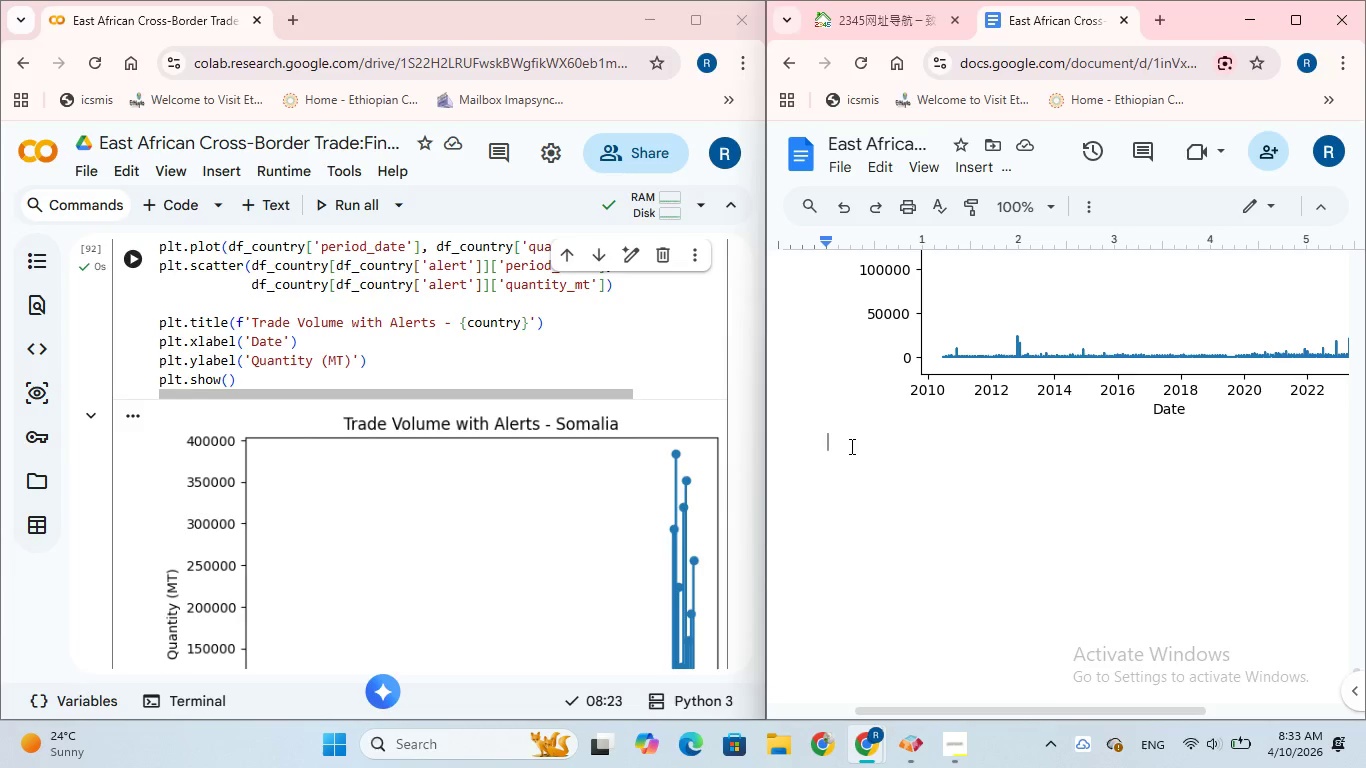 
wait(12.05)
 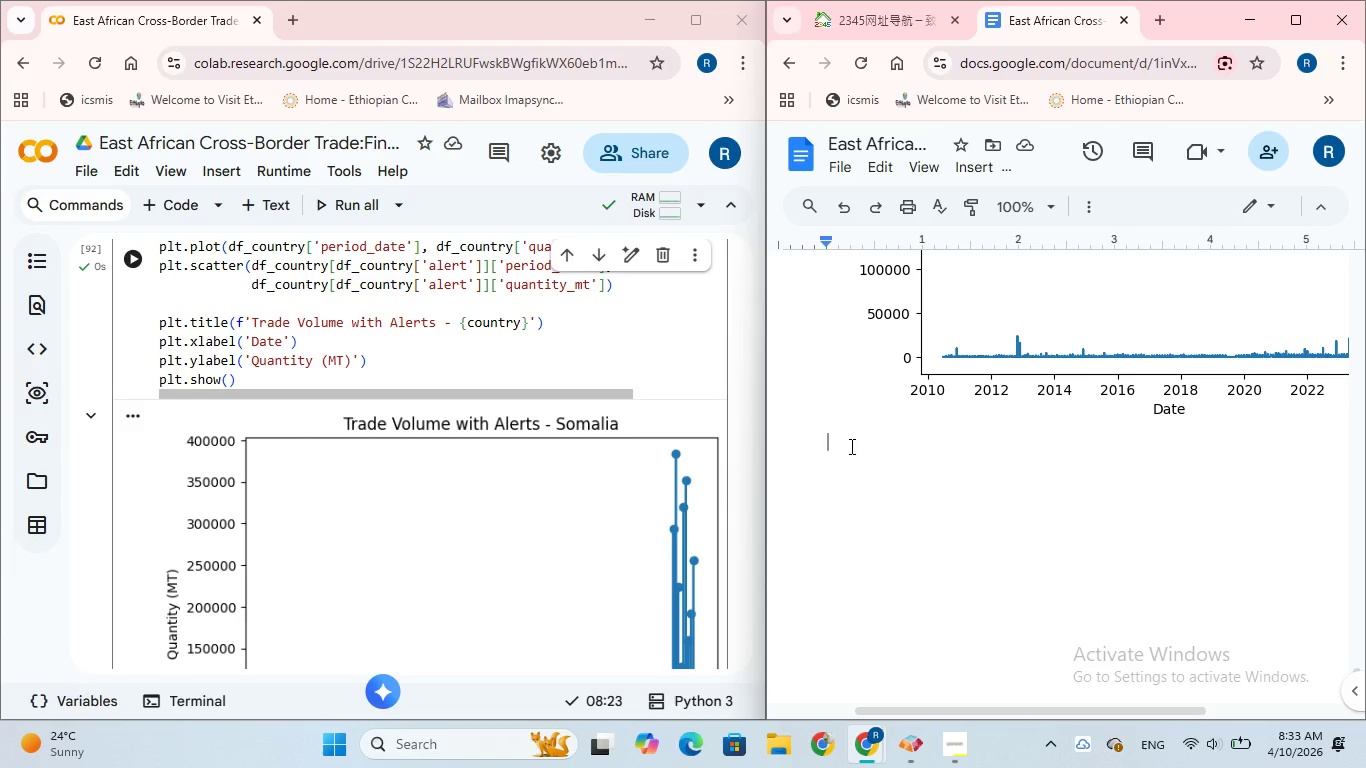 
type(The alert system successfully )
 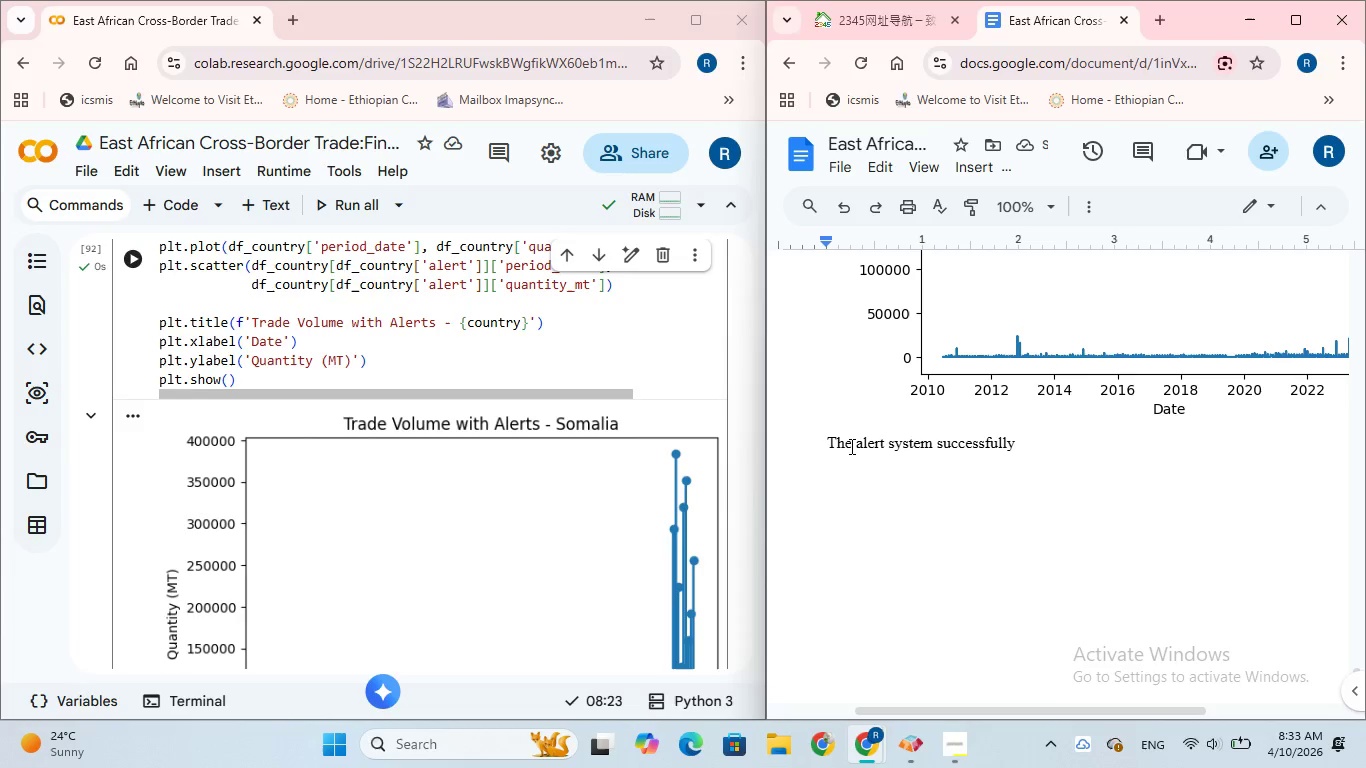 
type(highlighted periods of abnormal behaviour across multiple border points)
 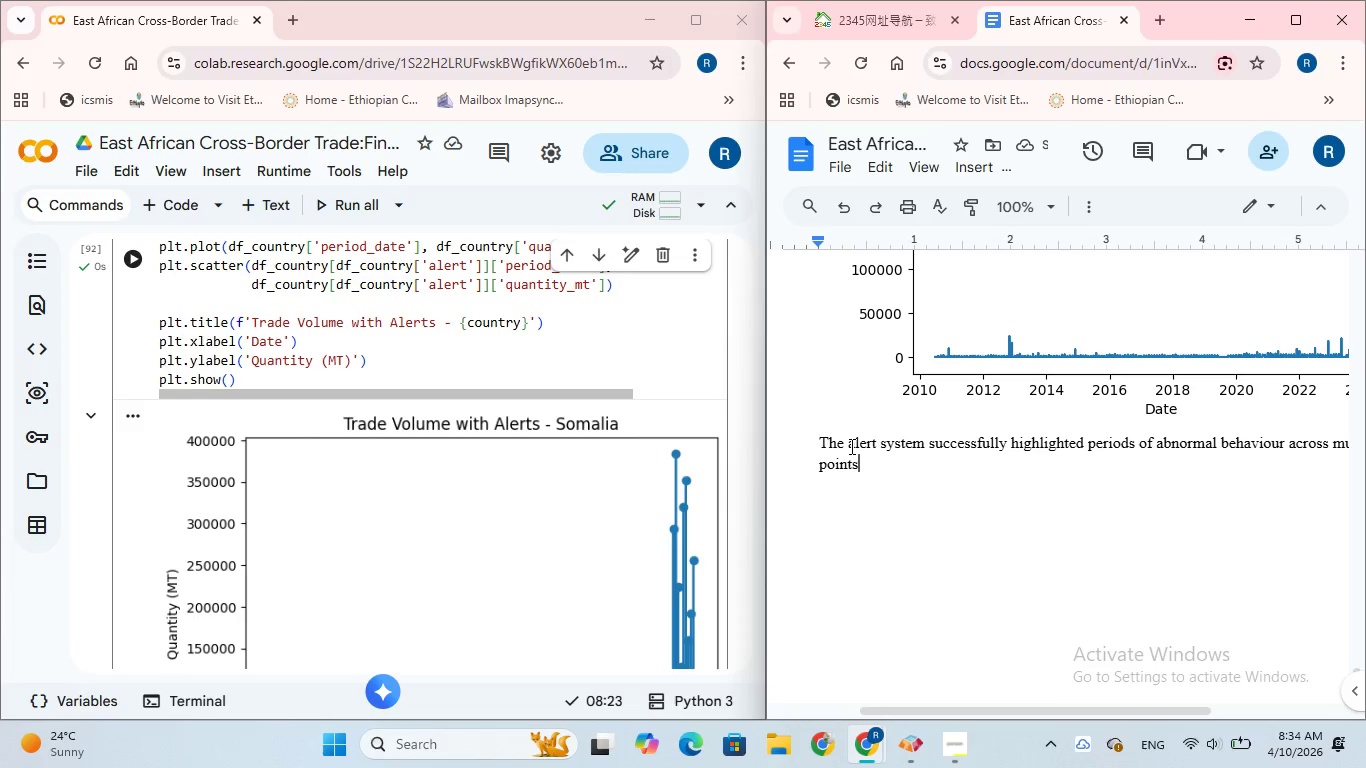 
type(, provif)
key(Backspace)
type(ding)
 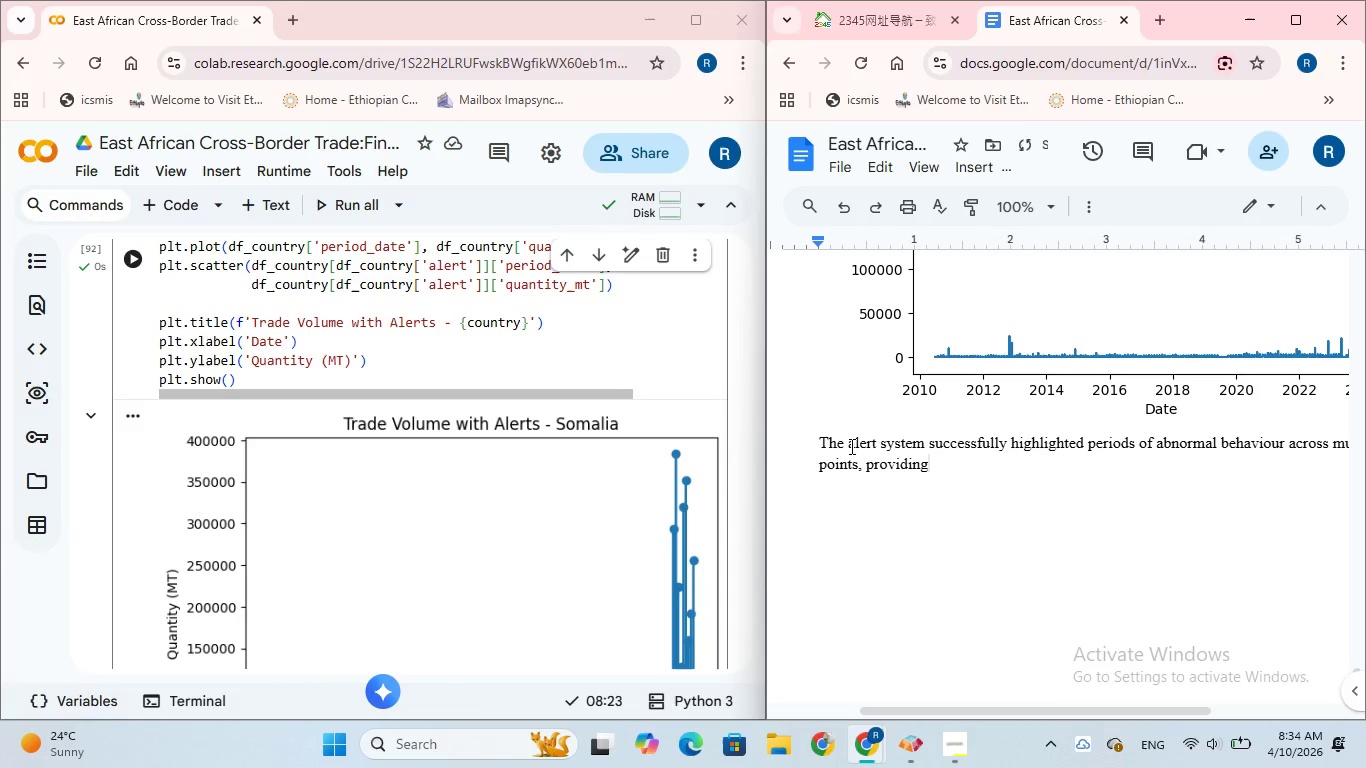 
type( a useful tool for monitoring trade instability. However )
key(Backspace)
type(, the presence of zero values)
 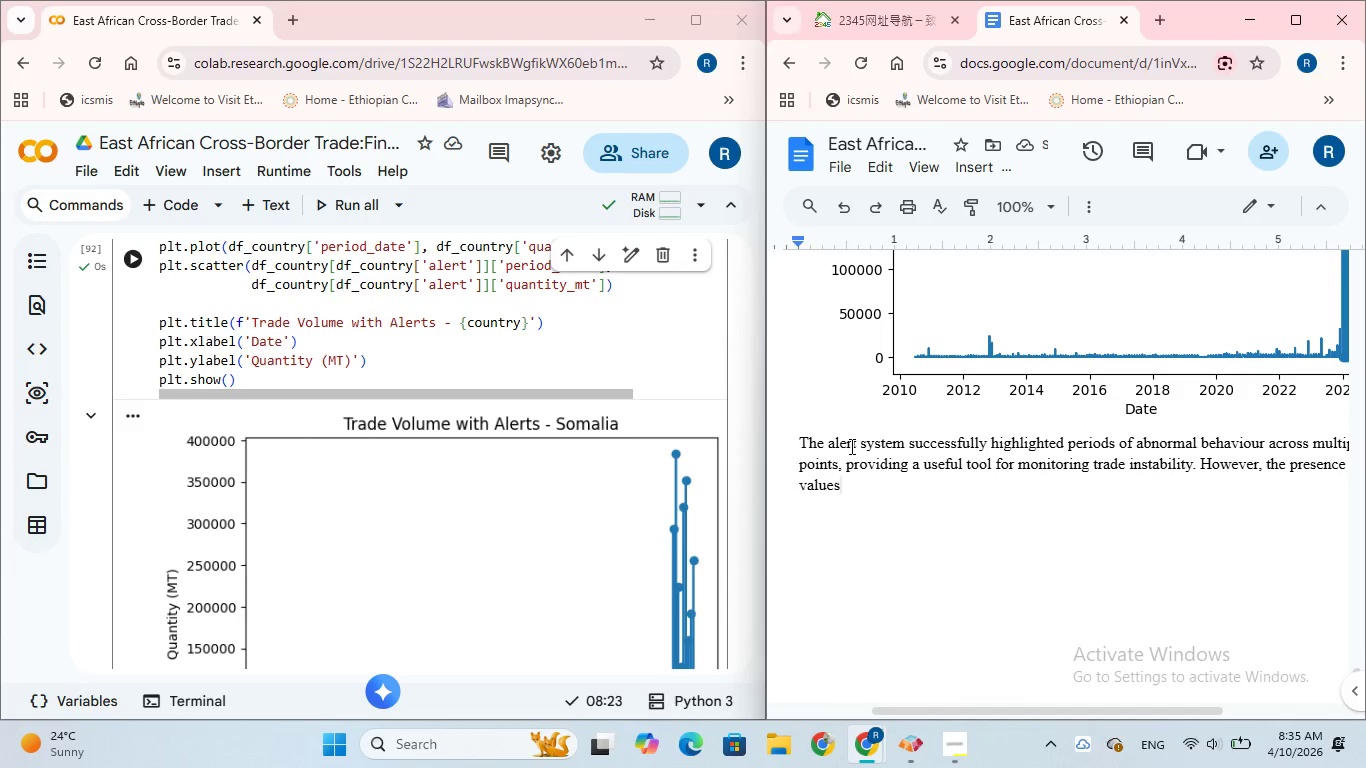 
type( in he dataset)
 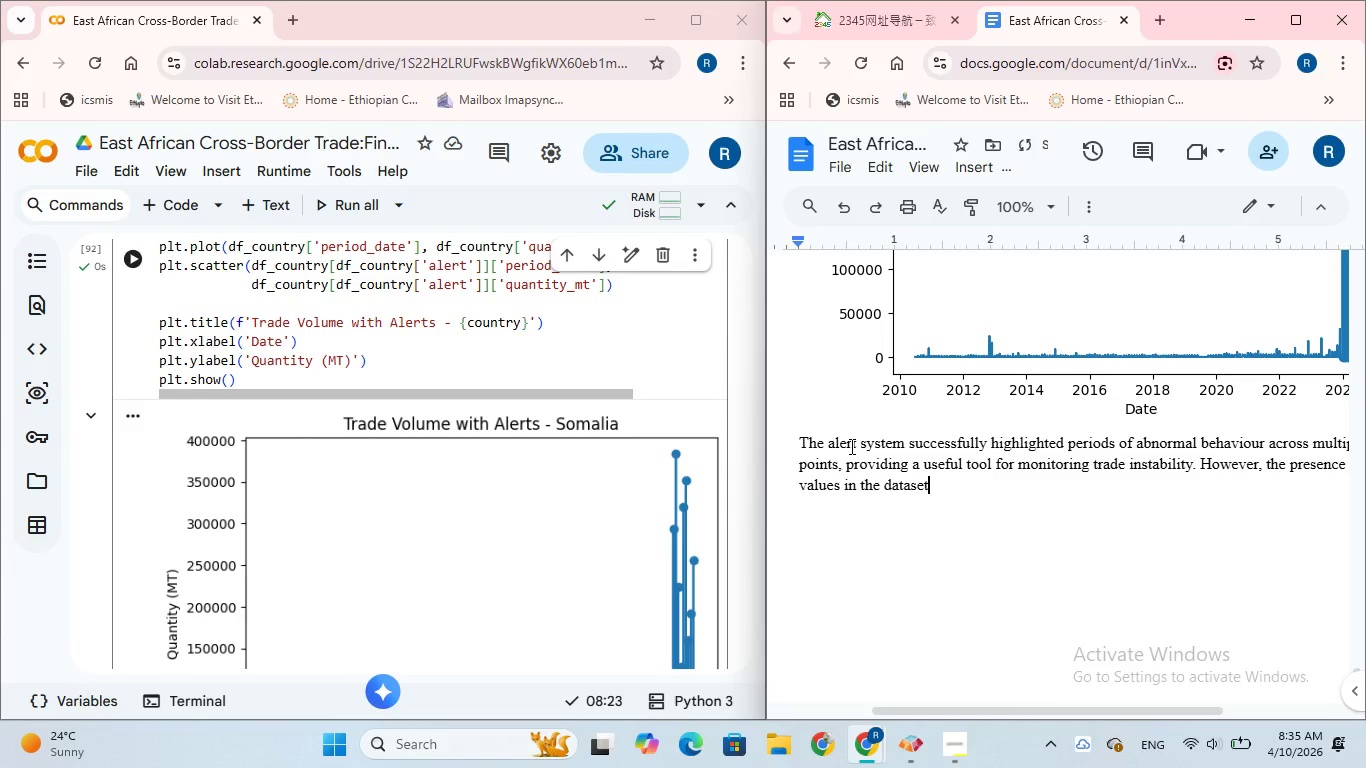 
wait(10.84)
 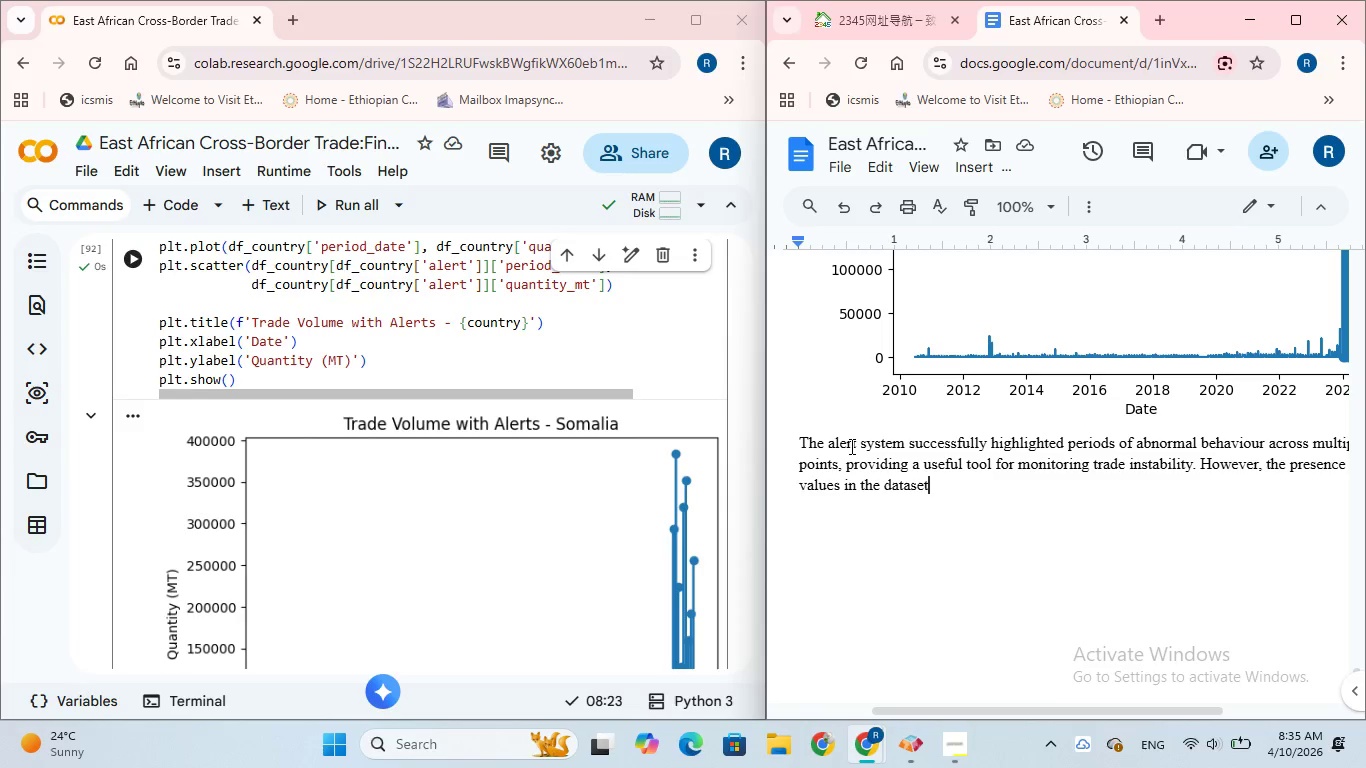 
type( introduced challenges)
 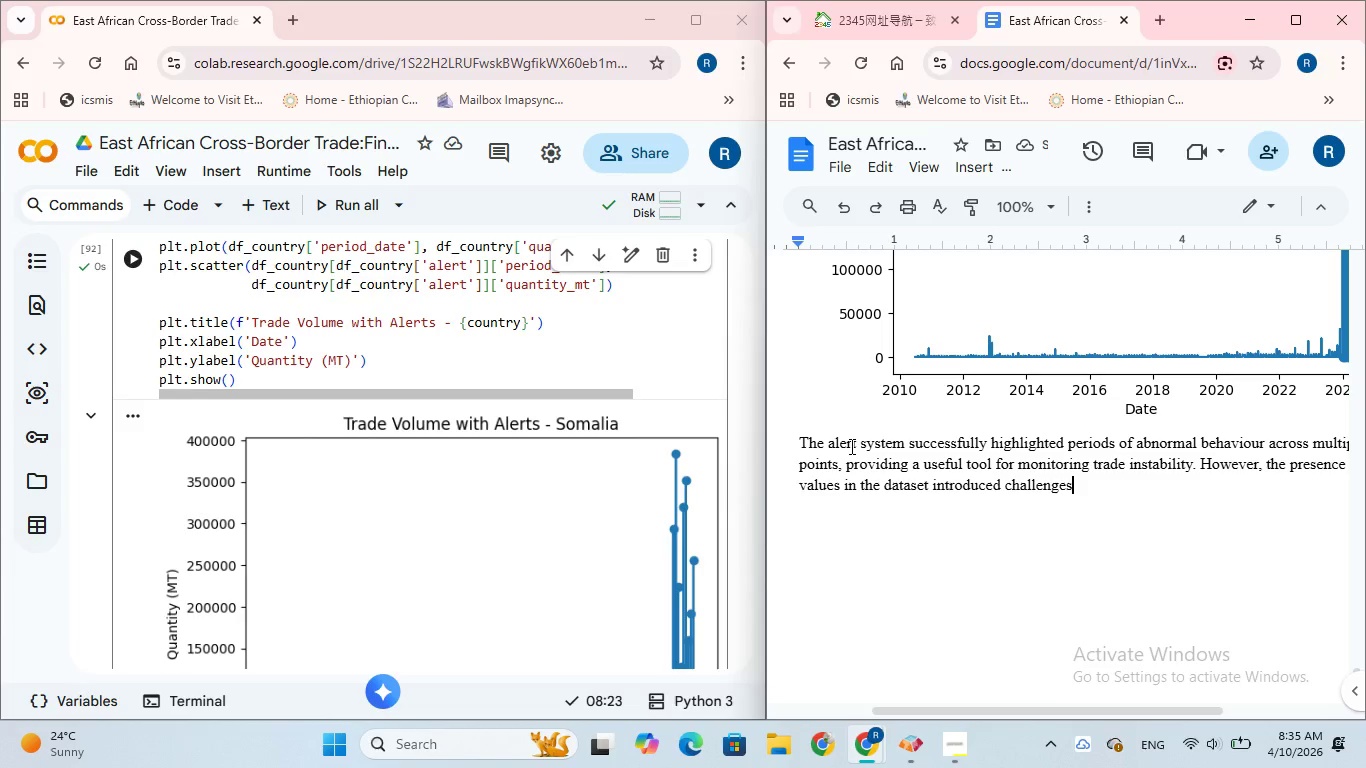 
type( for percentage )
 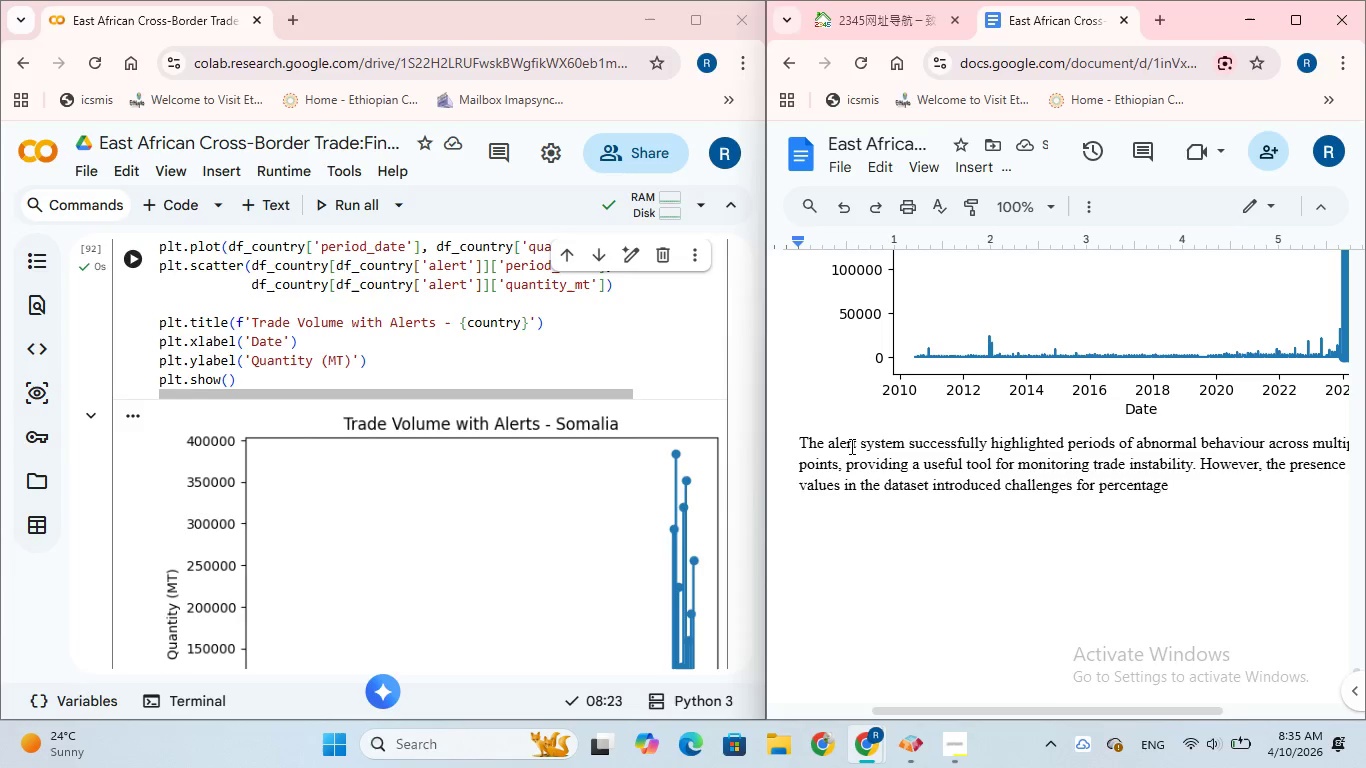 
type(based methods)
 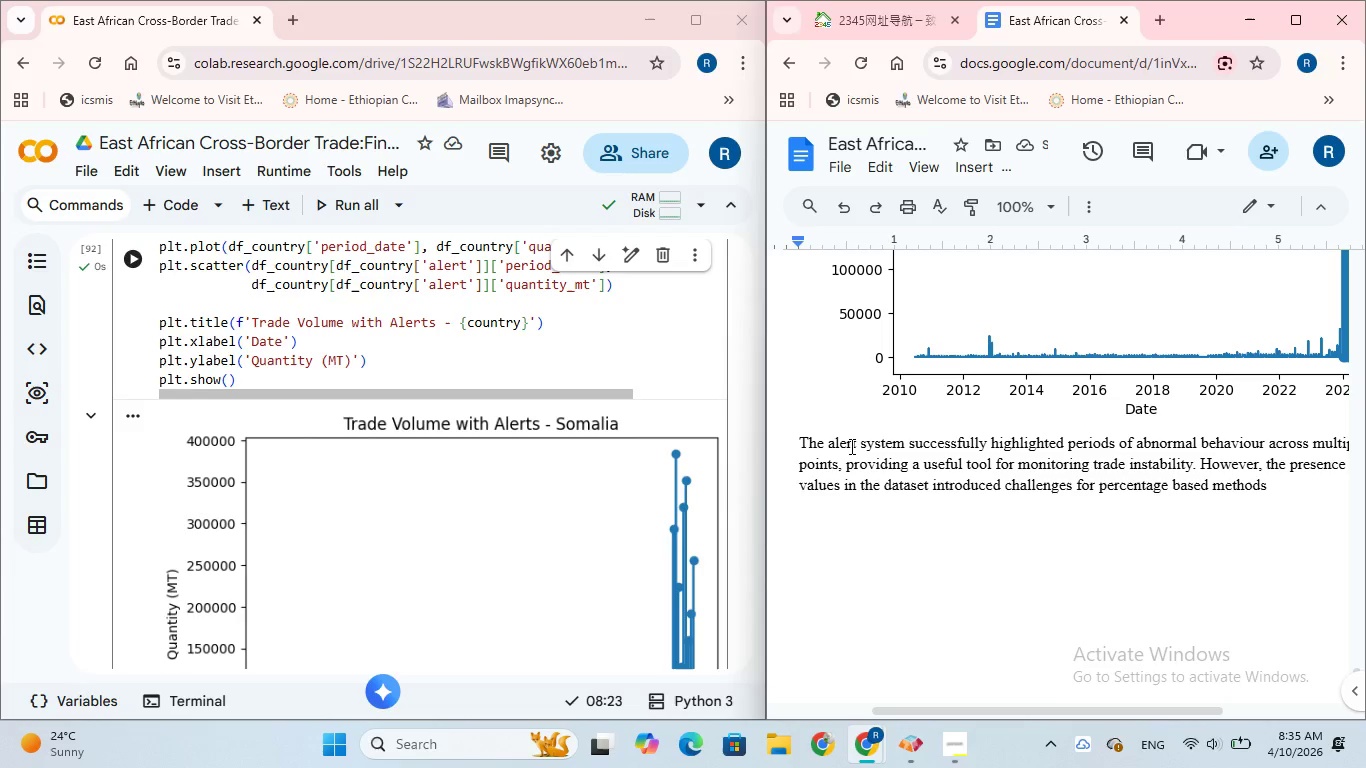 
type(, requiring additional handling of )
 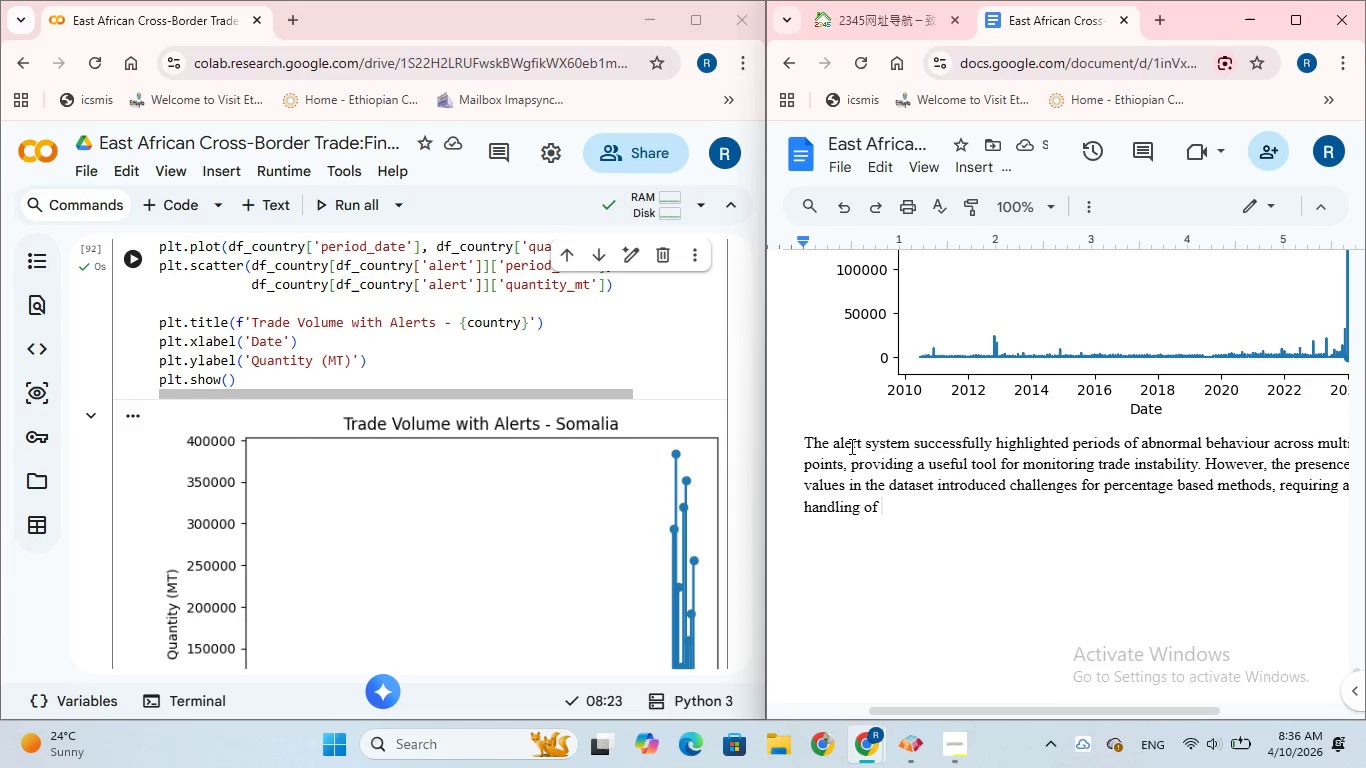 
type(infinite and )
 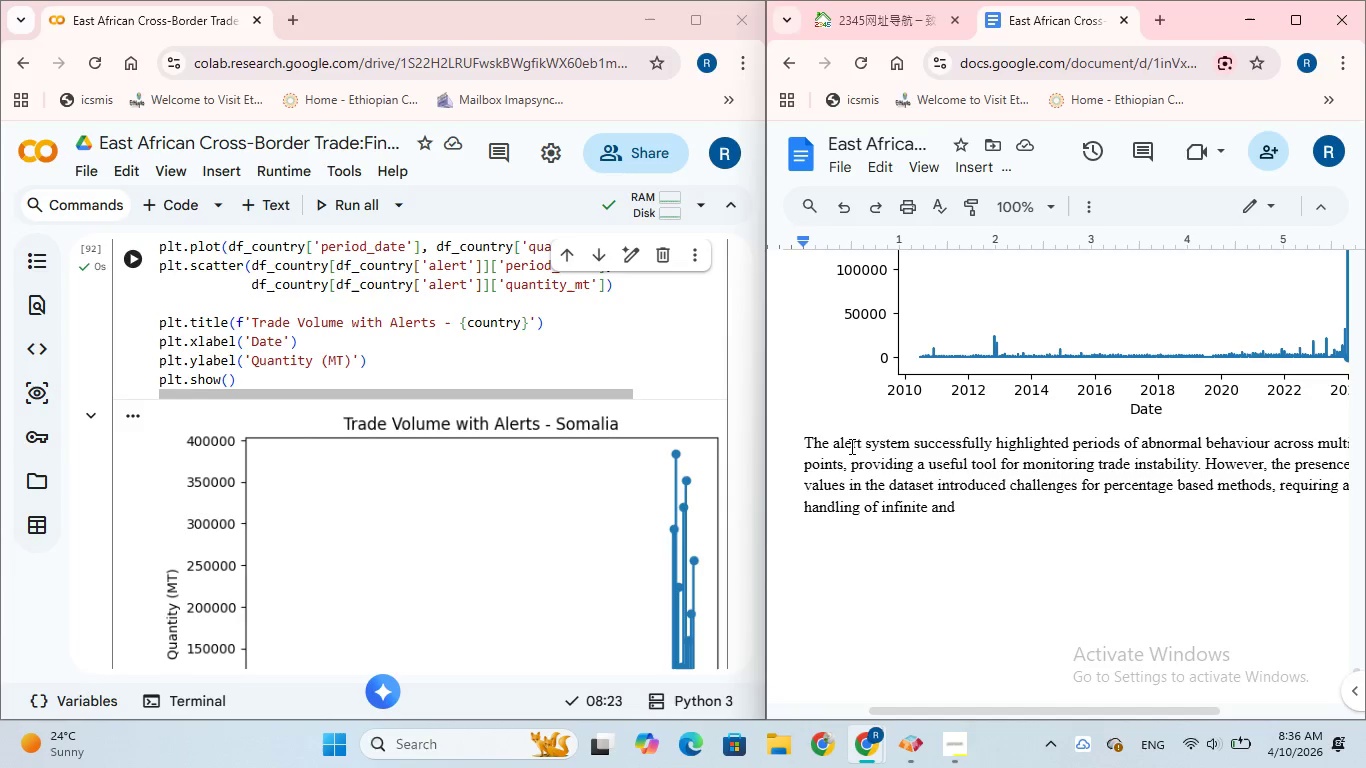 
wait(10.41)
 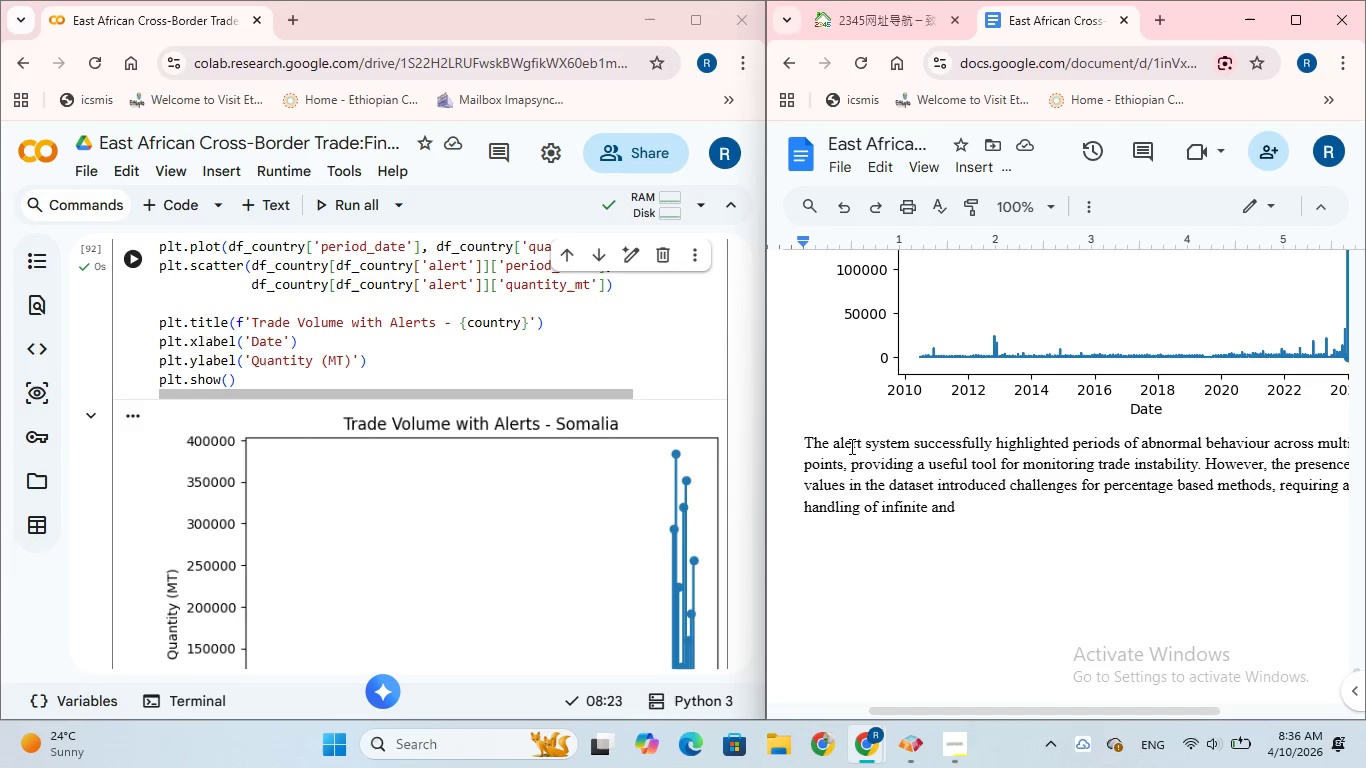 
type(undefined values)
 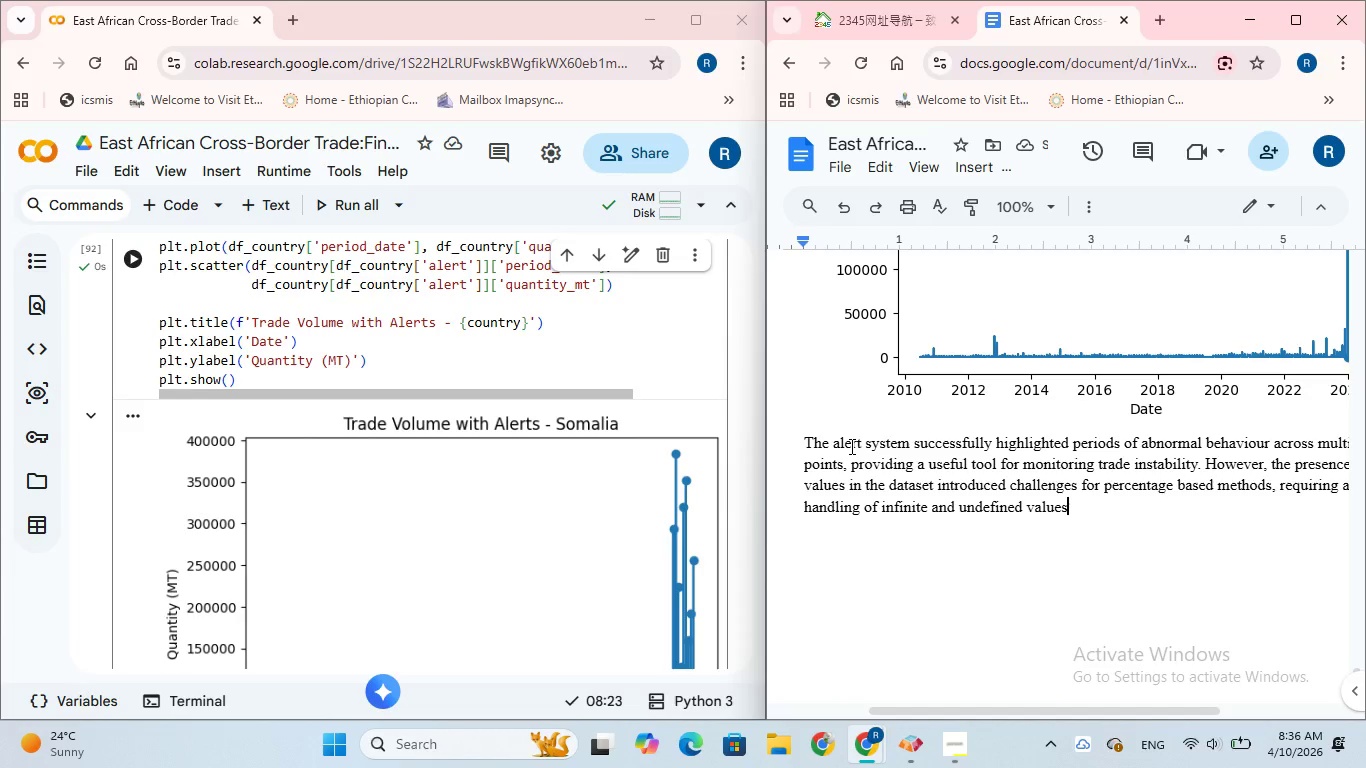 
wait(5.75)
 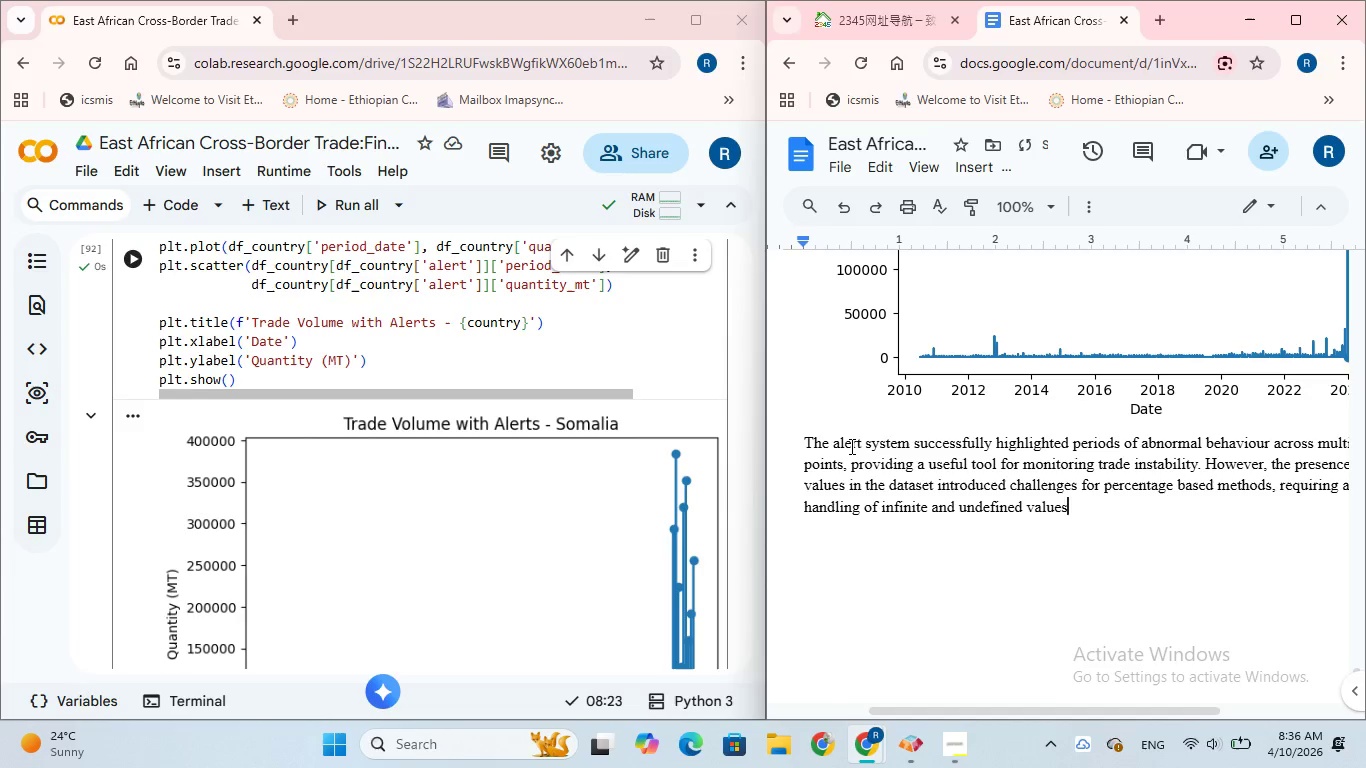 
key(Enter)
 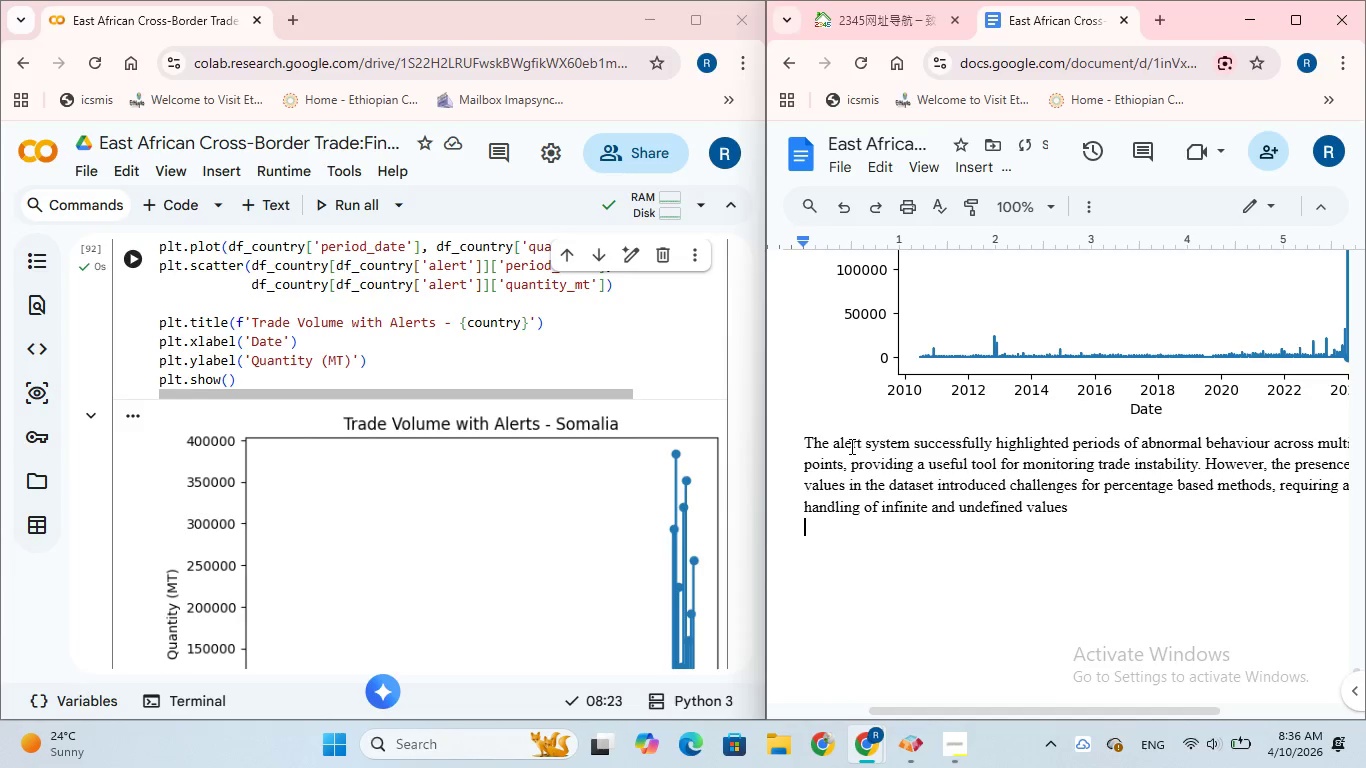 
key(Enter)
 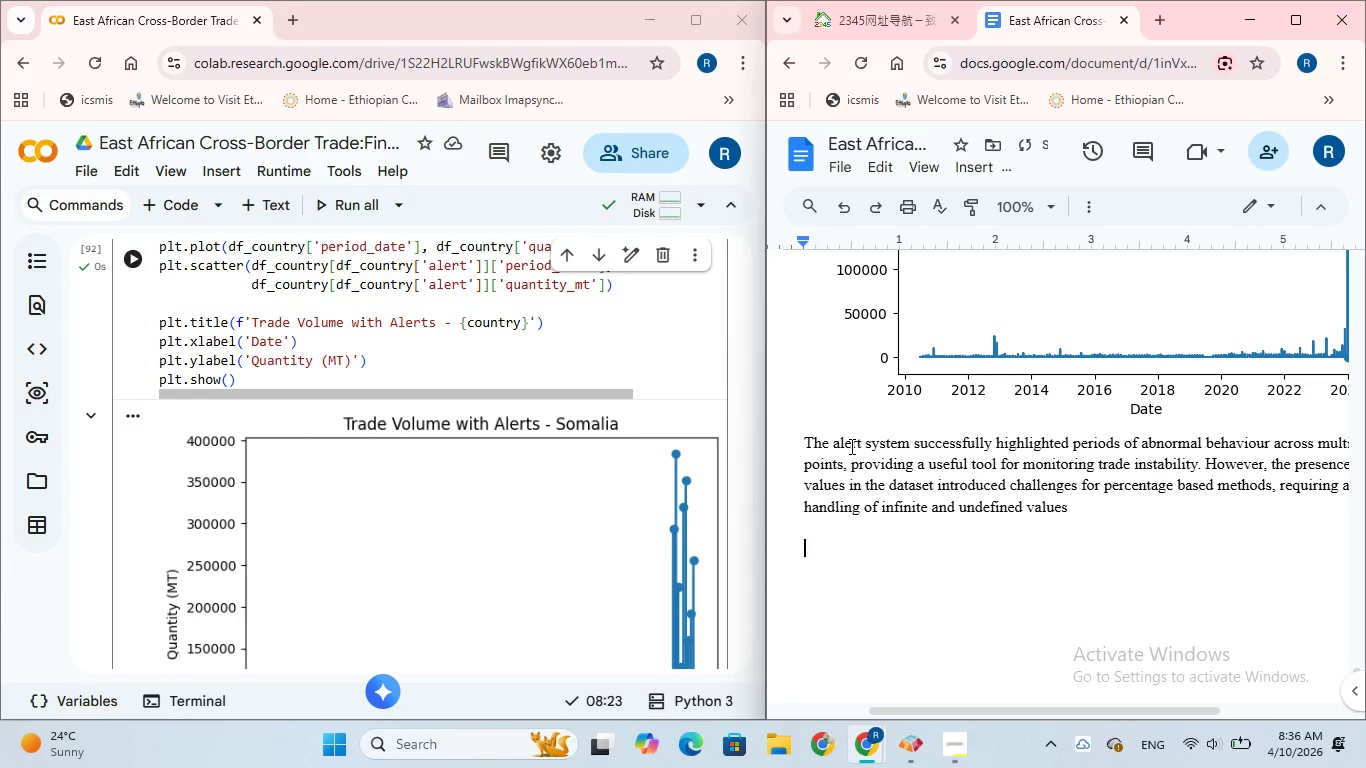 
key(Enter)
 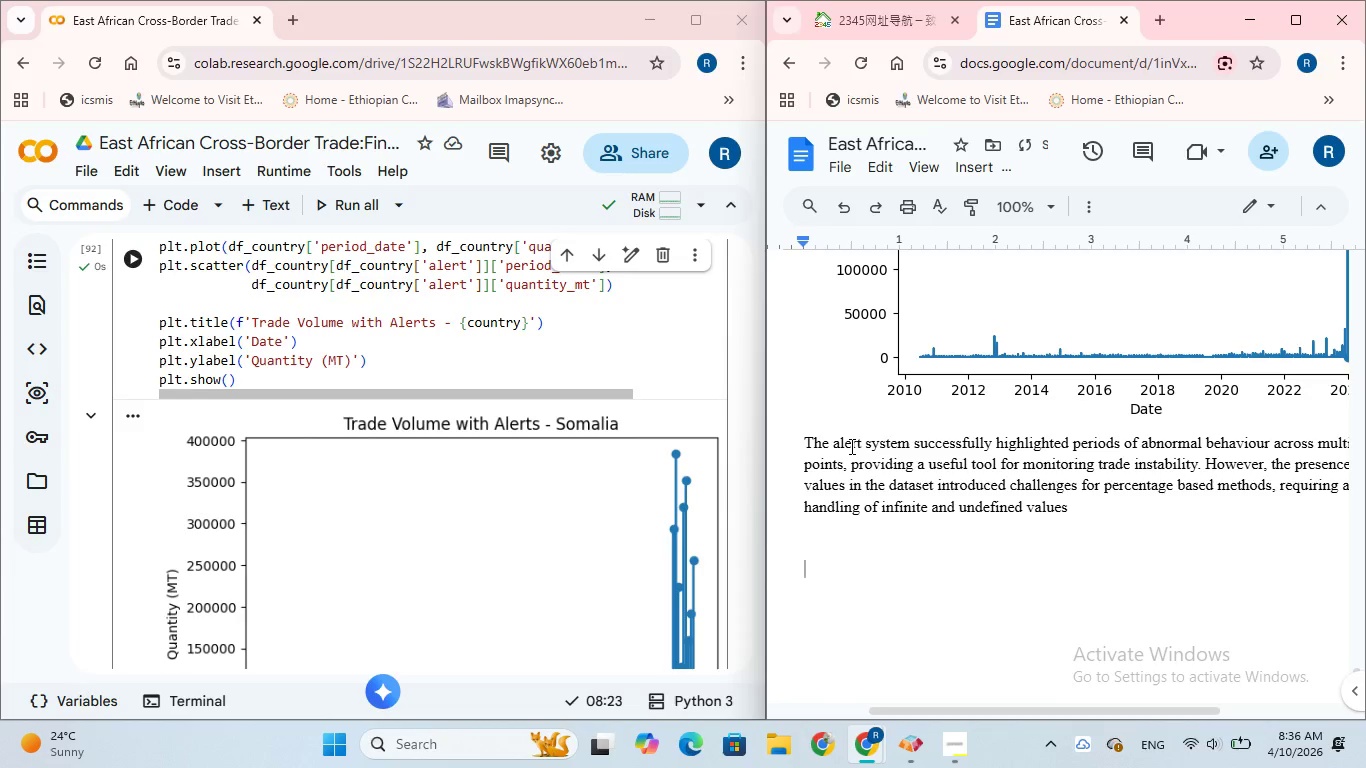 
type(Implications and Recommendations)
 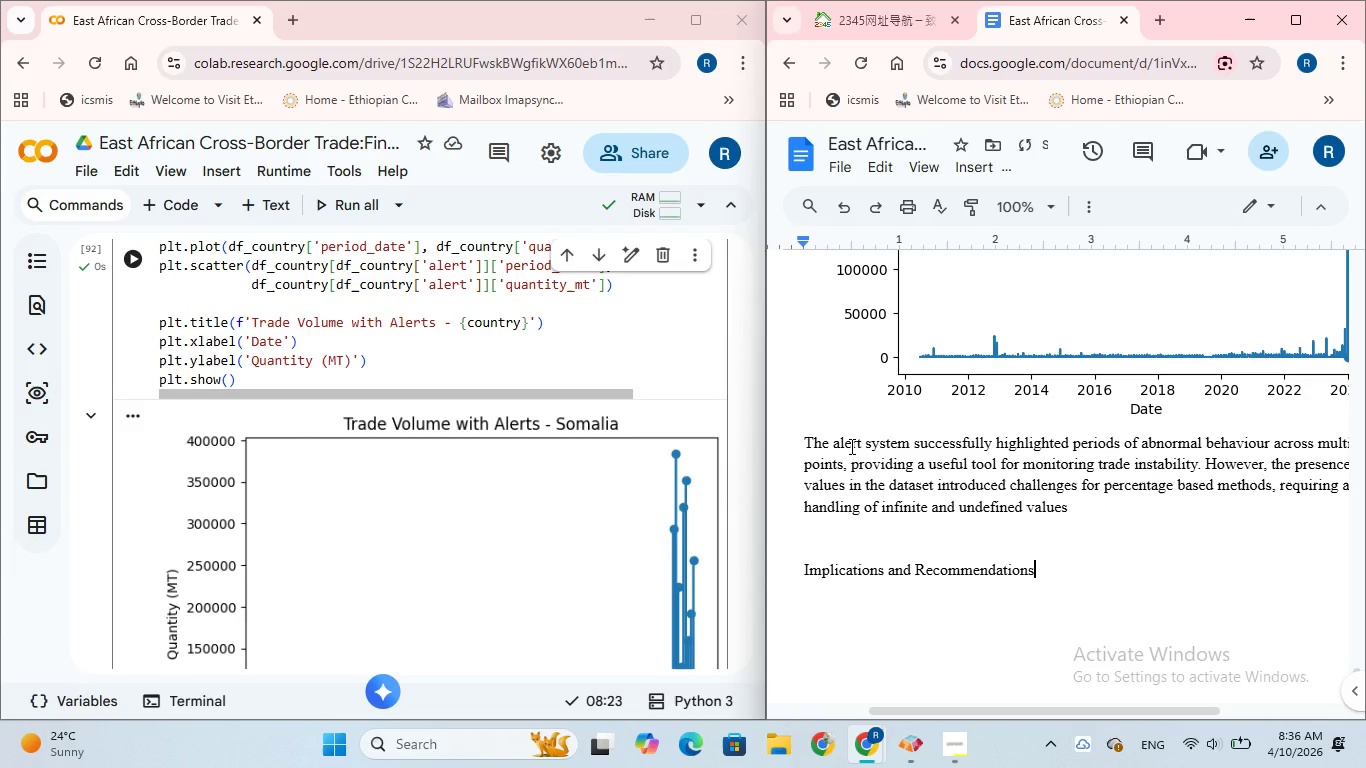 
key(Enter)
 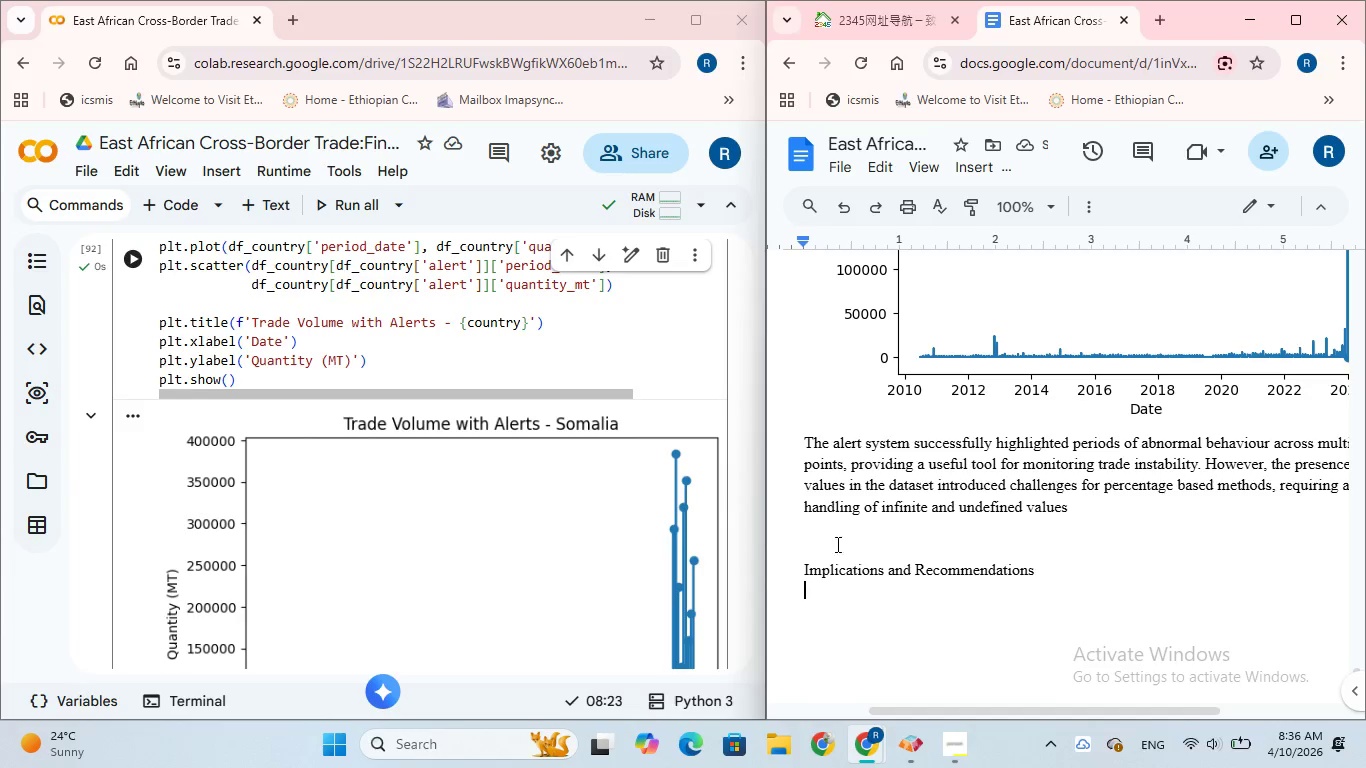 
left_click_drag(start_coordinate=[803, 574], to_coordinate=[1039, 586])
 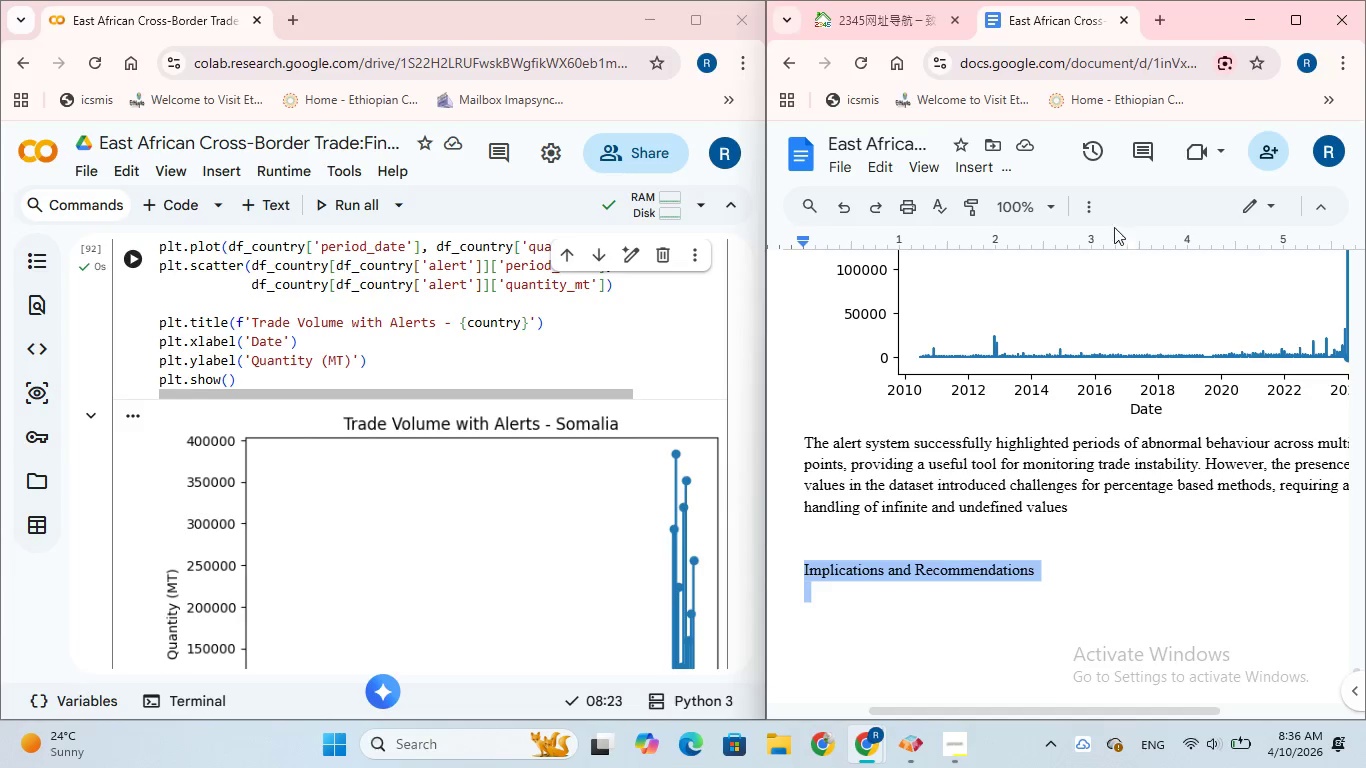 
left_click([1095, 211])
 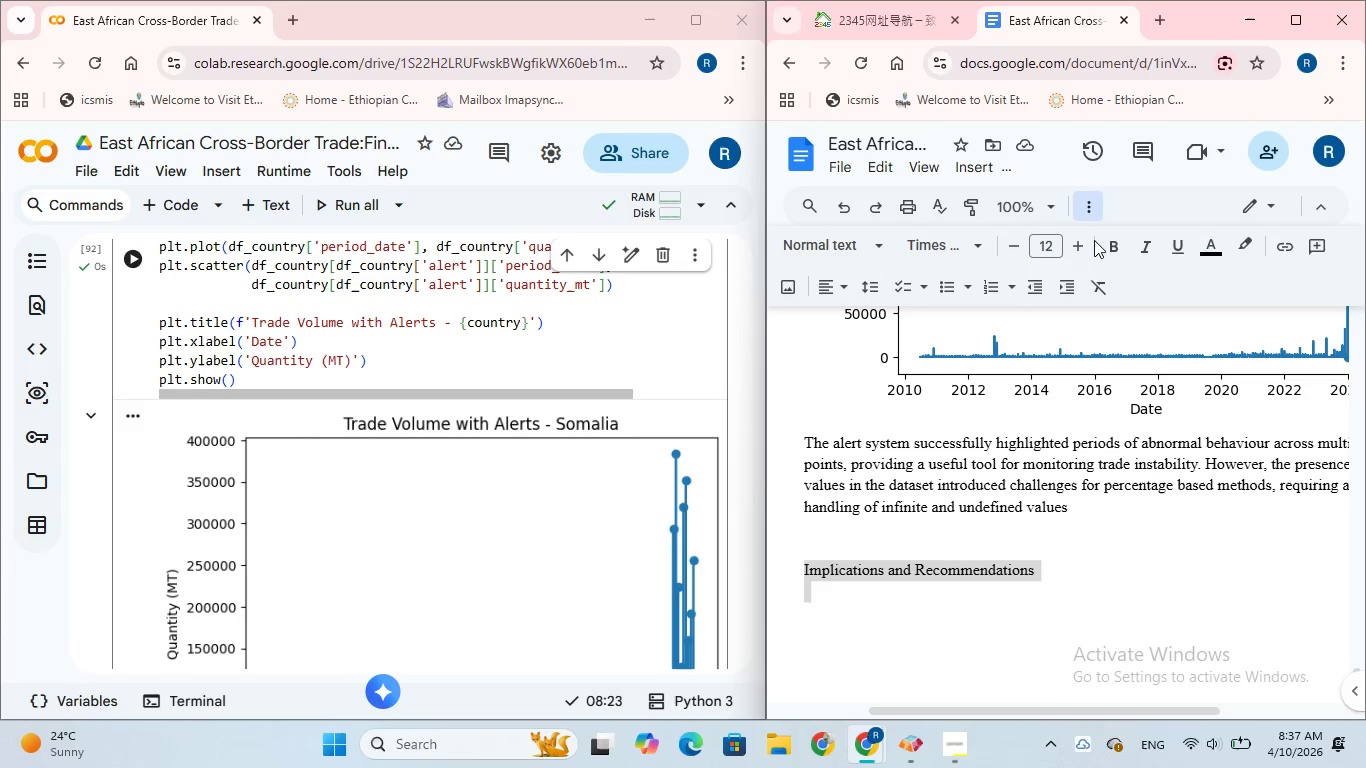 
left_click([1115, 247])
 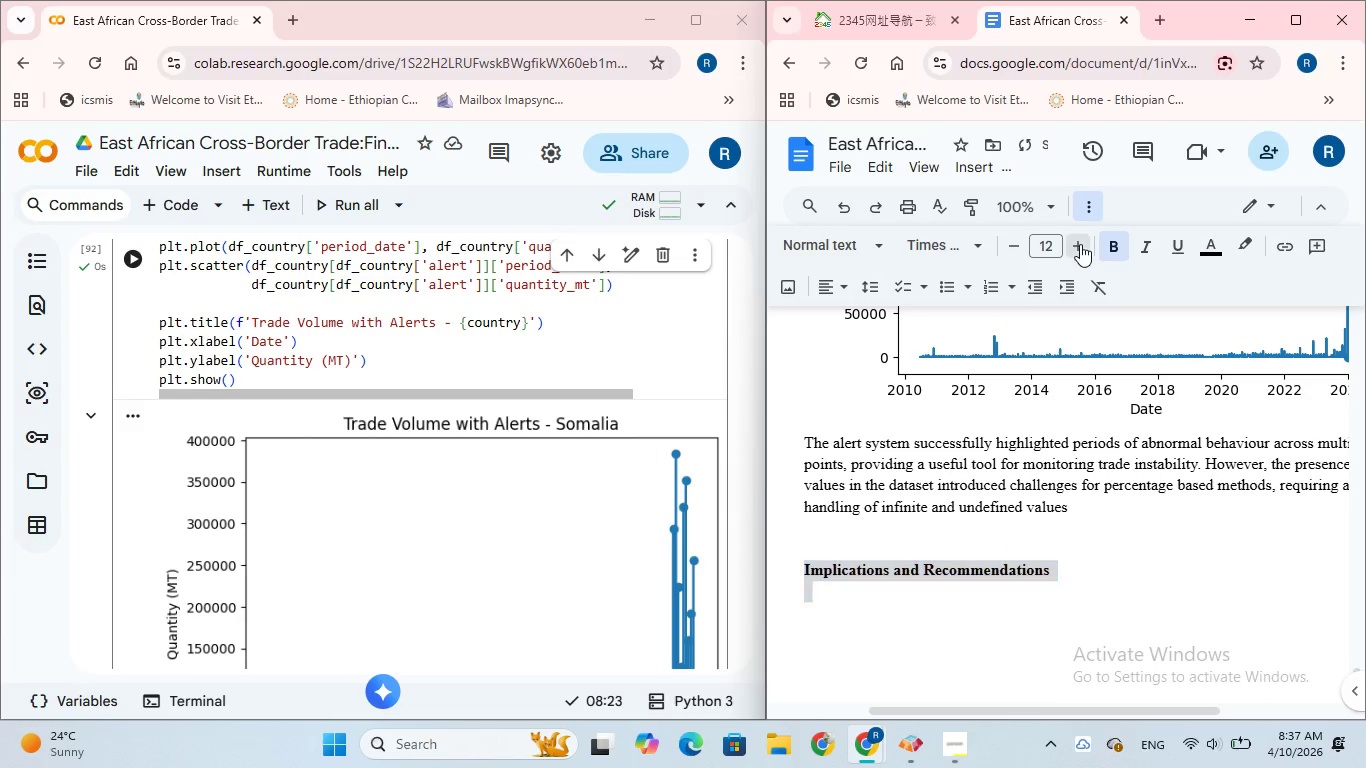 
double_click([1080, 244])
 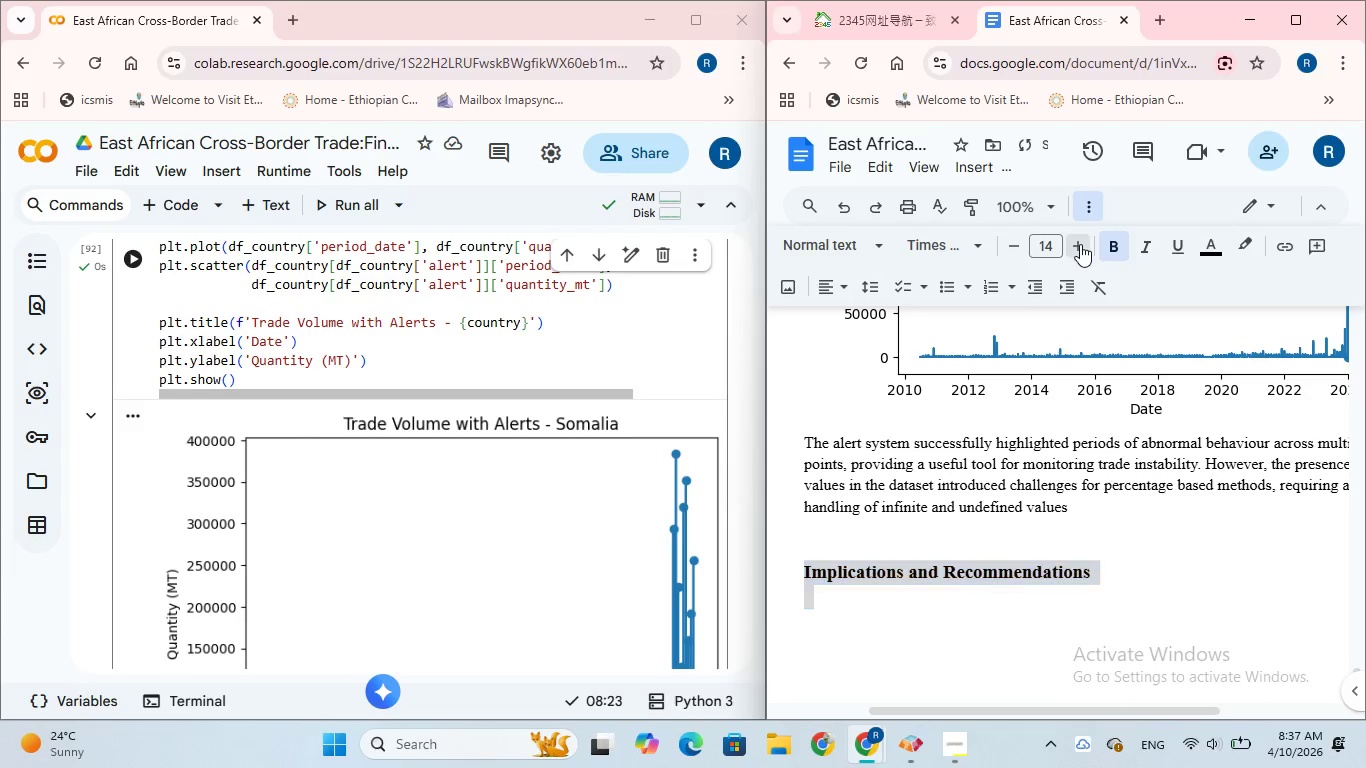 
triple_click([1080, 244])
 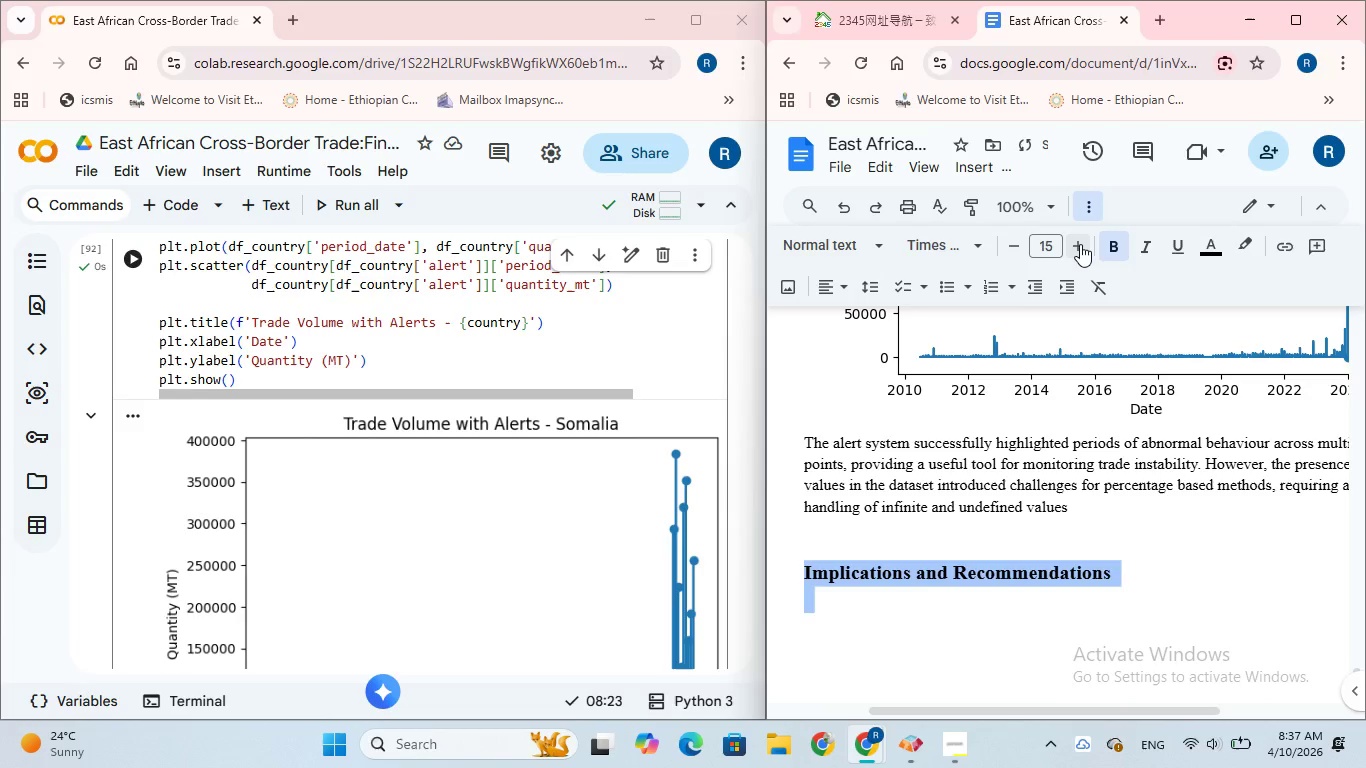 
left_click([1080, 244])
 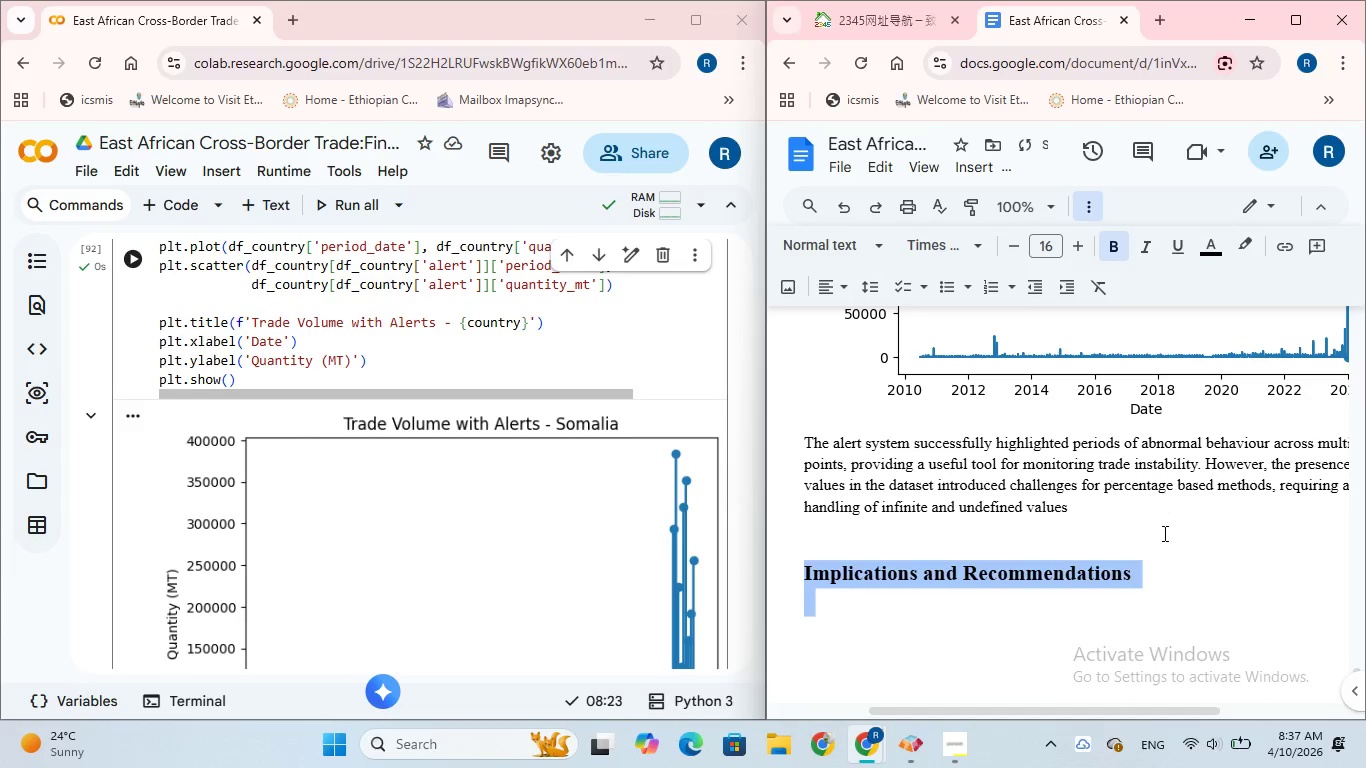 
left_click([1159, 569])
 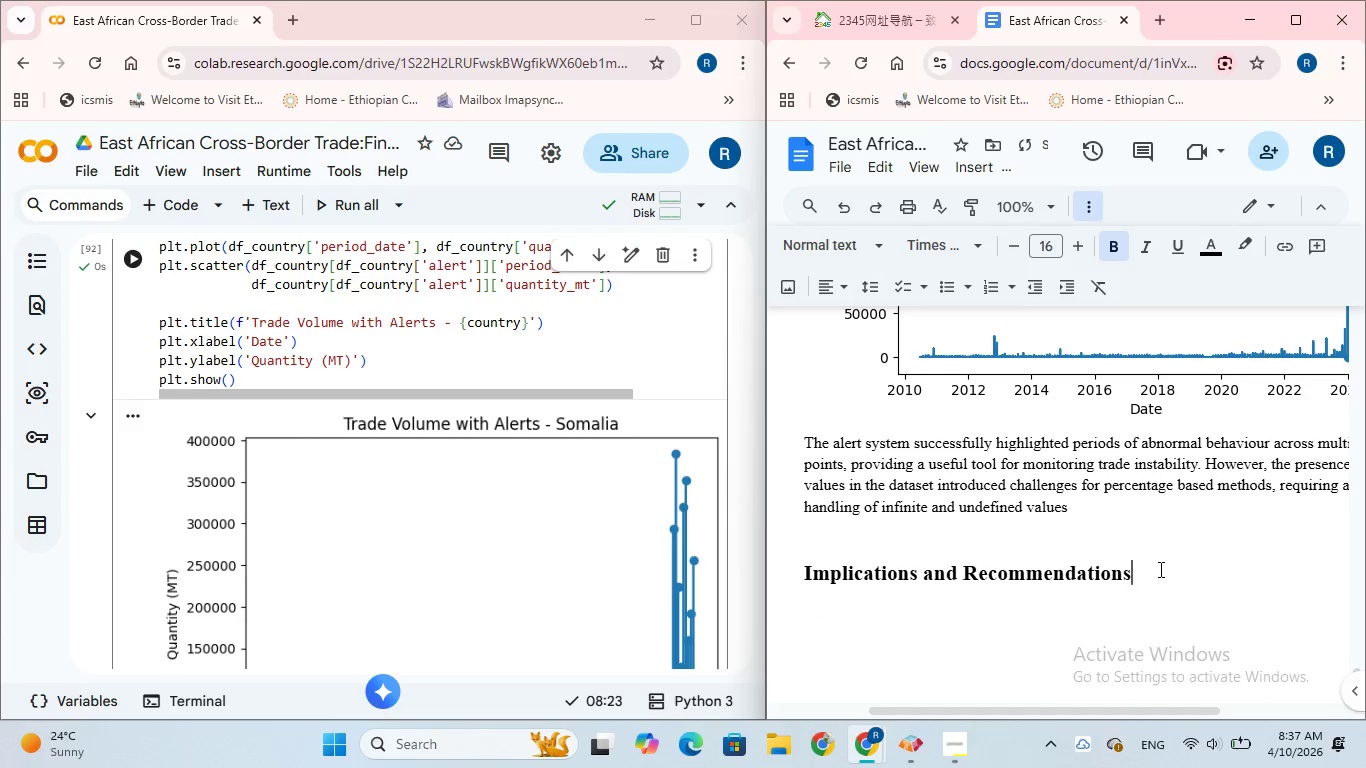 
key(Enter)
 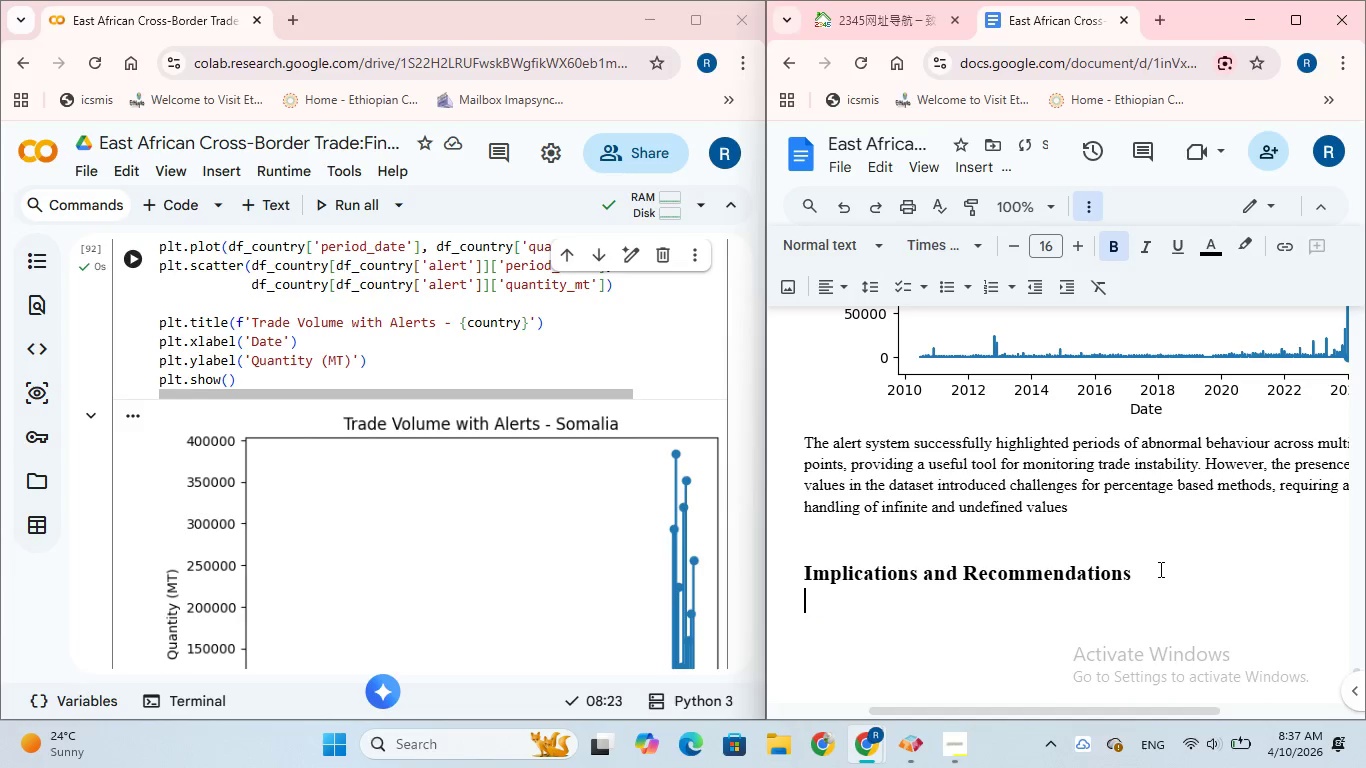 
key(Enter)
 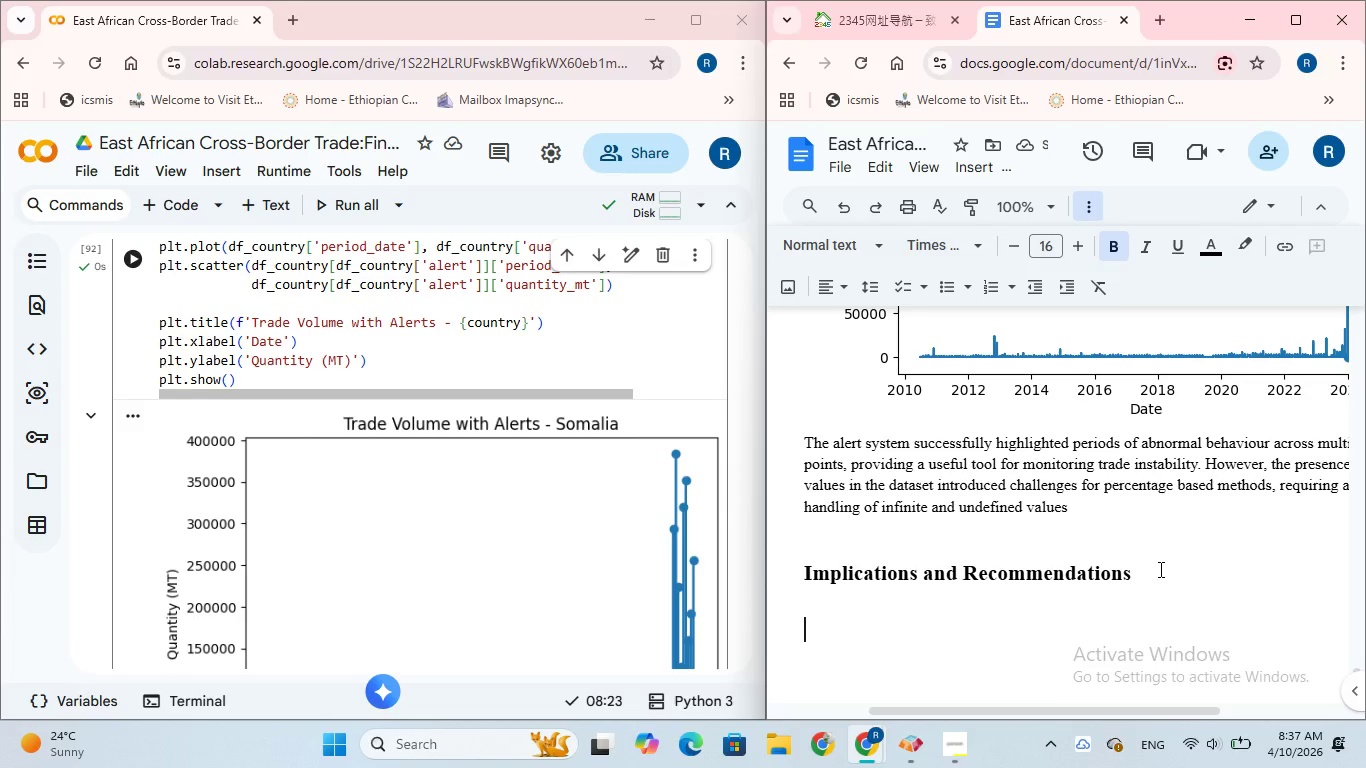 
type(The)
 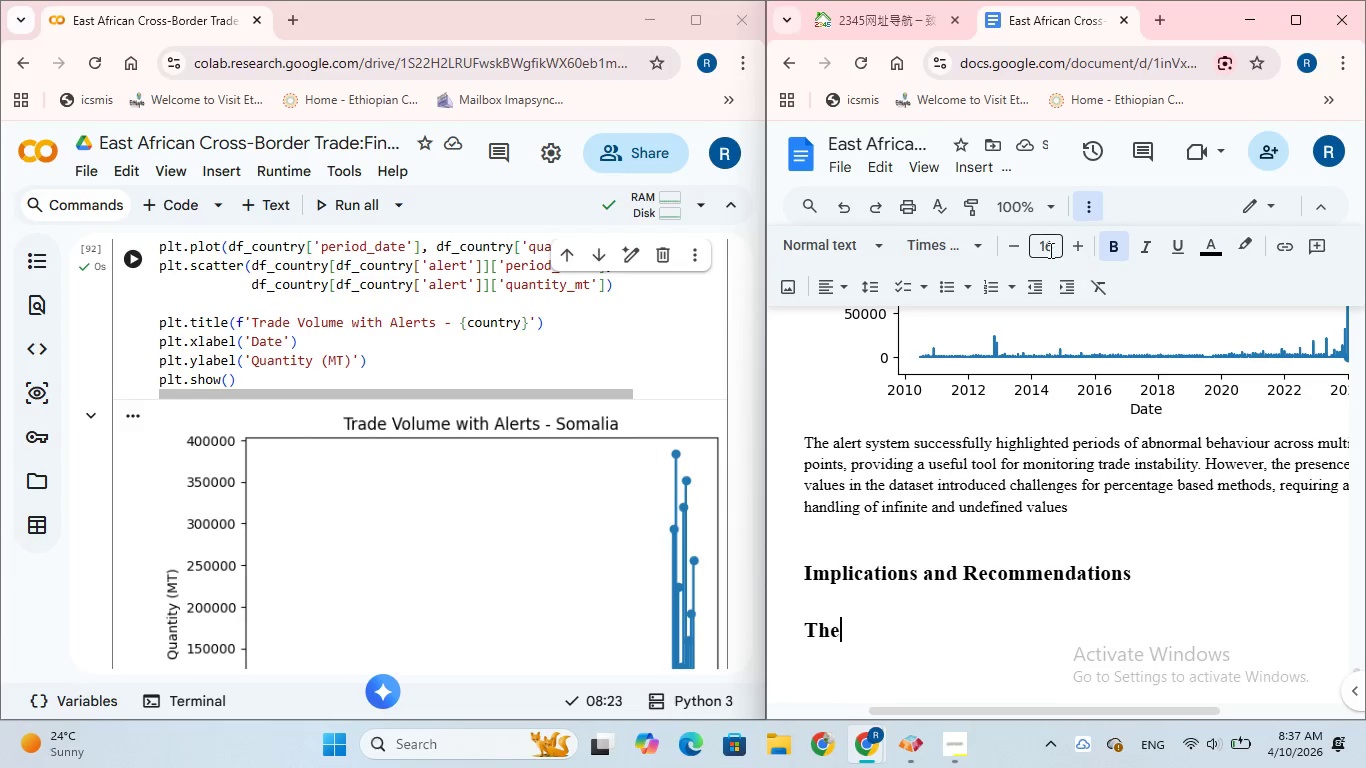 
double_click([1017, 249])
 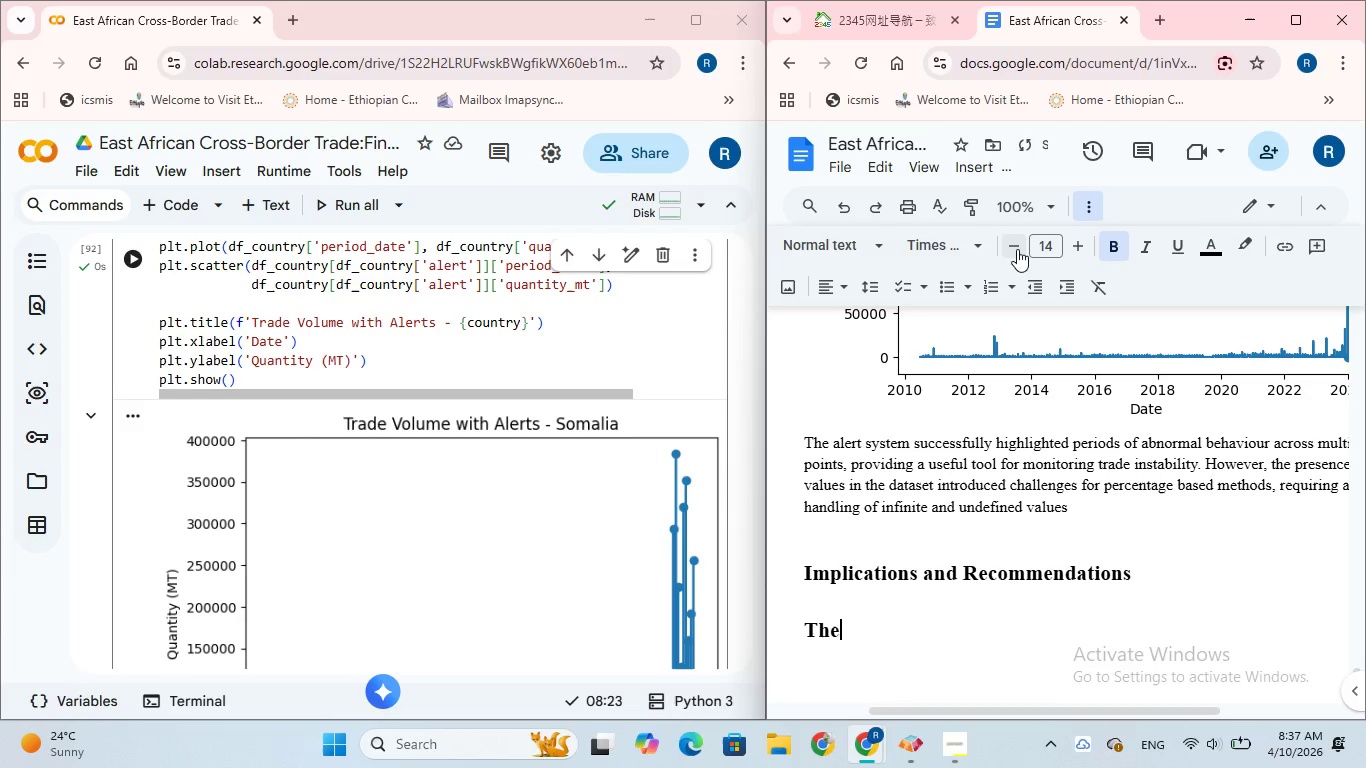 
triple_click([1017, 249])
 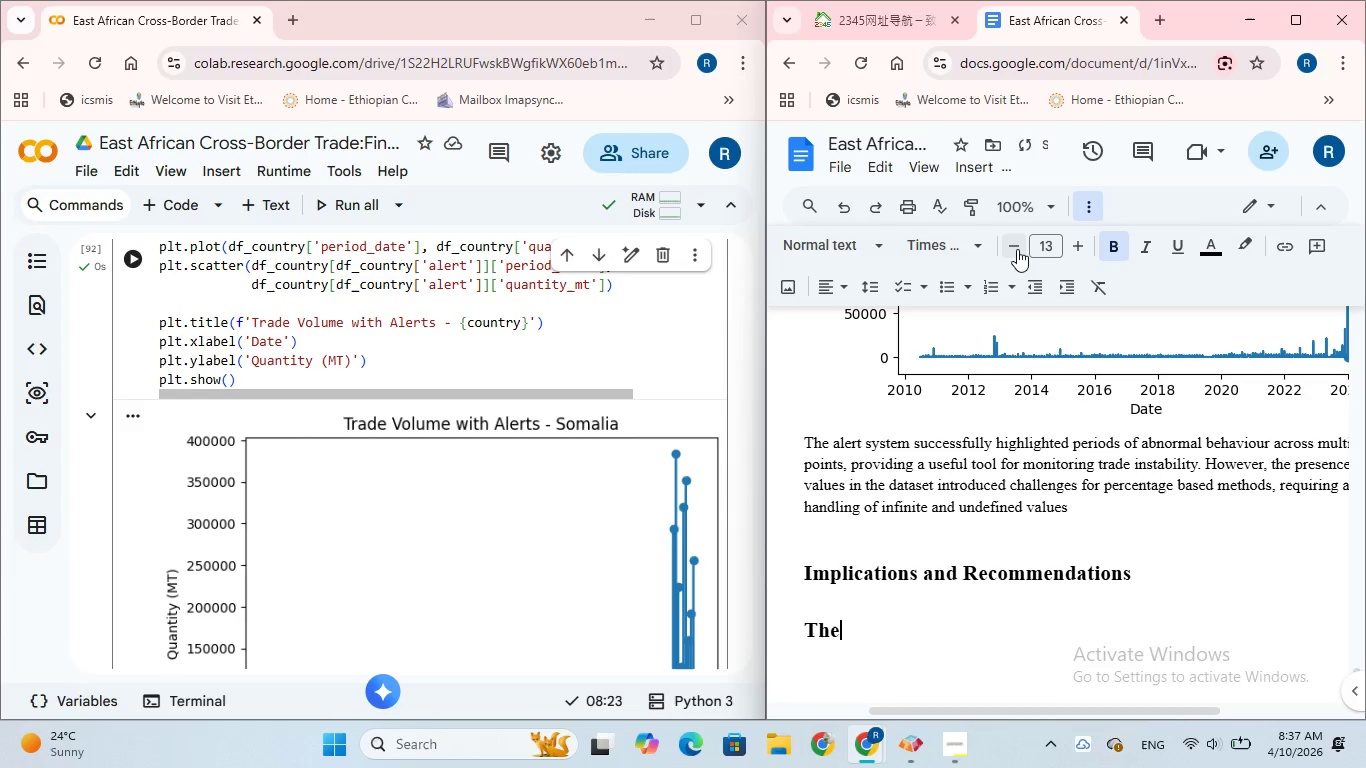 
left_click([1017, 249])
 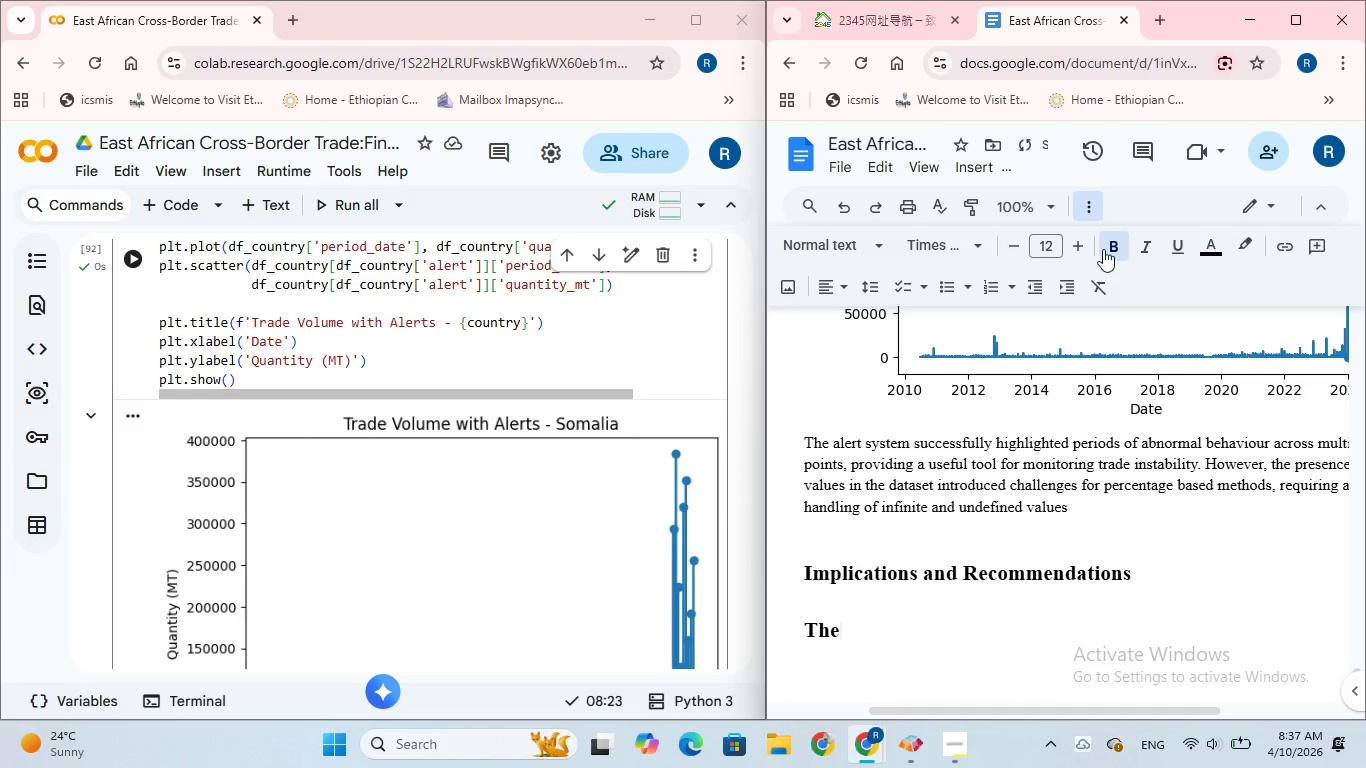 
left_click([1107, 247])
 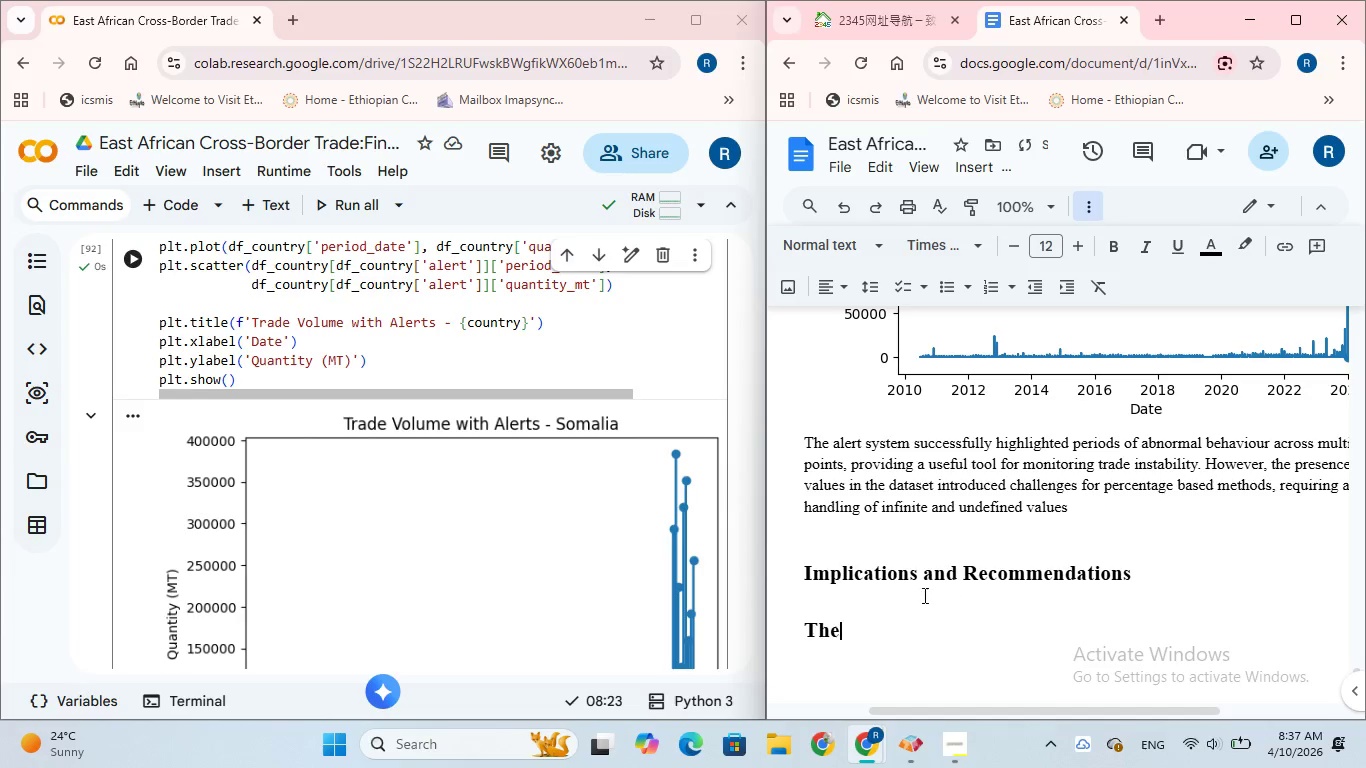 
left_click([888, 619])
 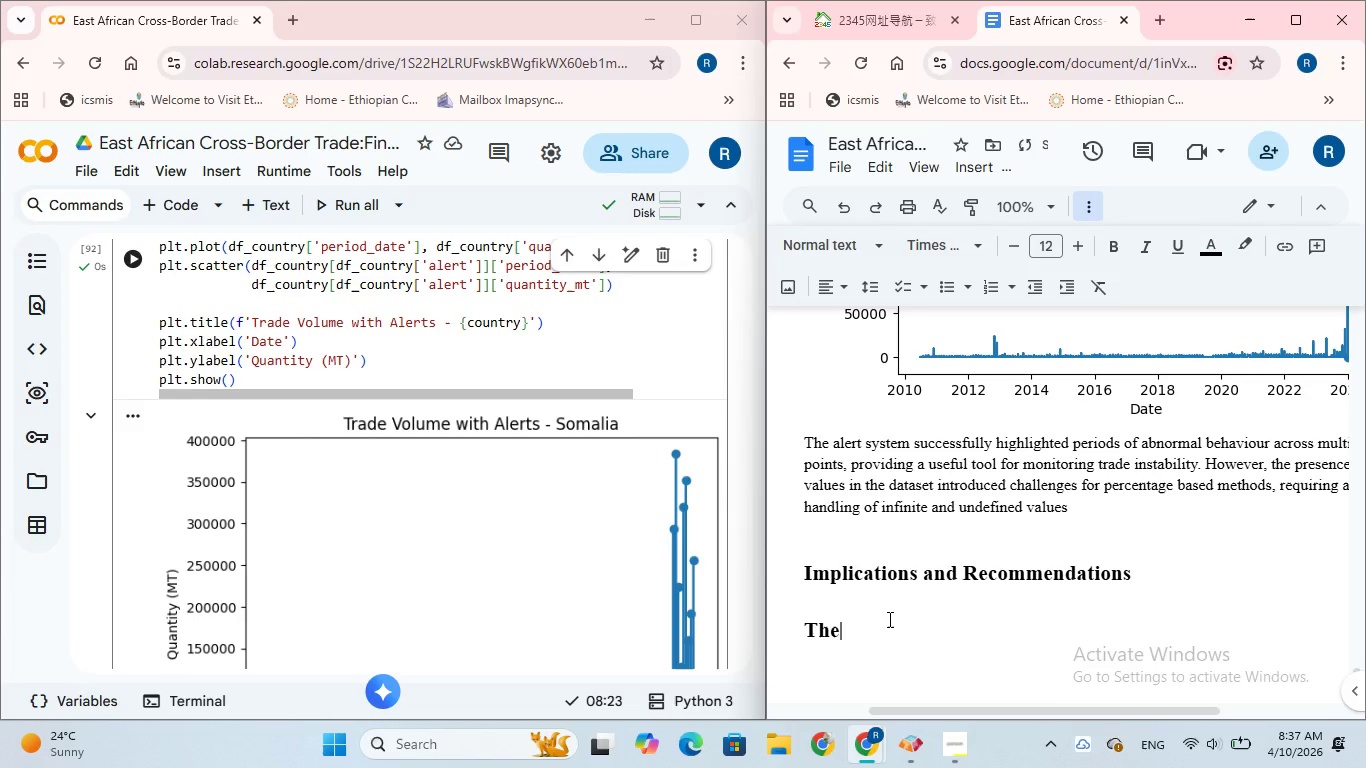 
type( findings suggests)
 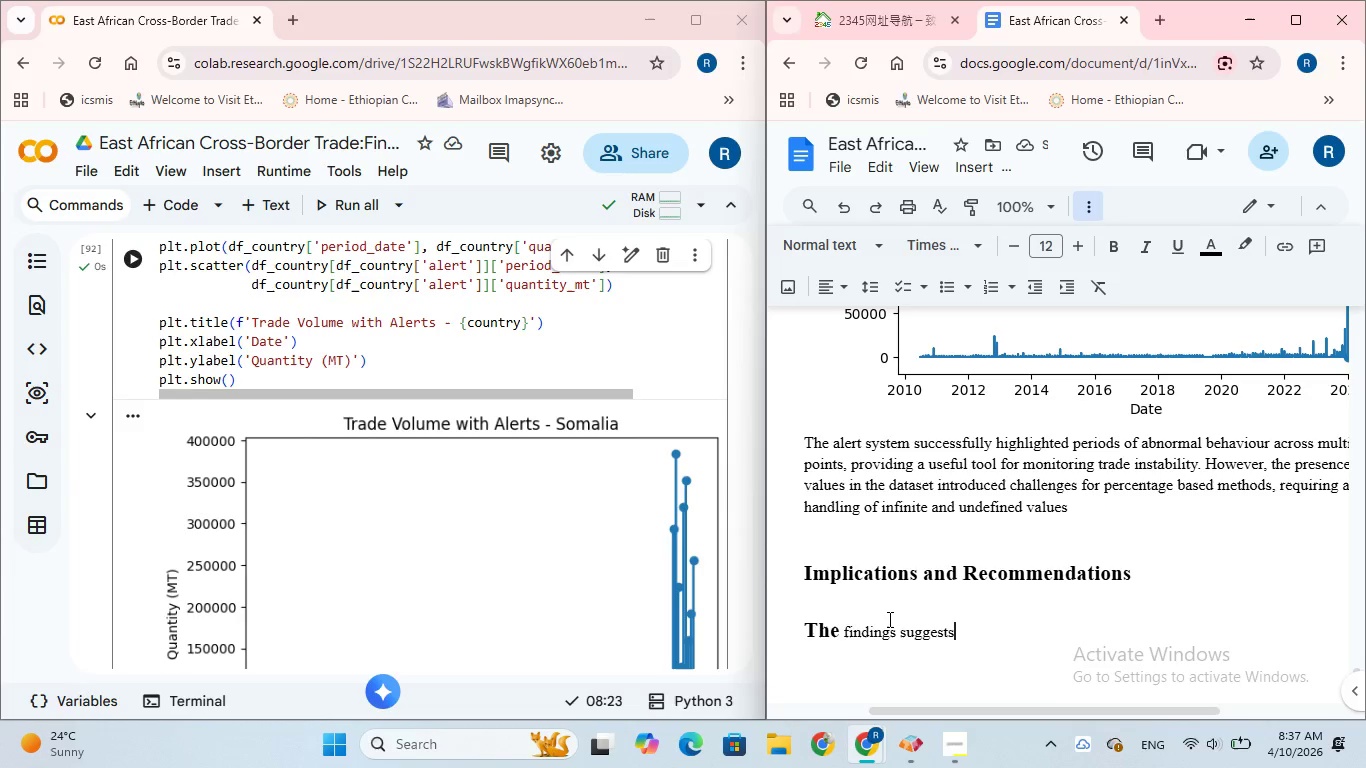 
wait(9.41)
 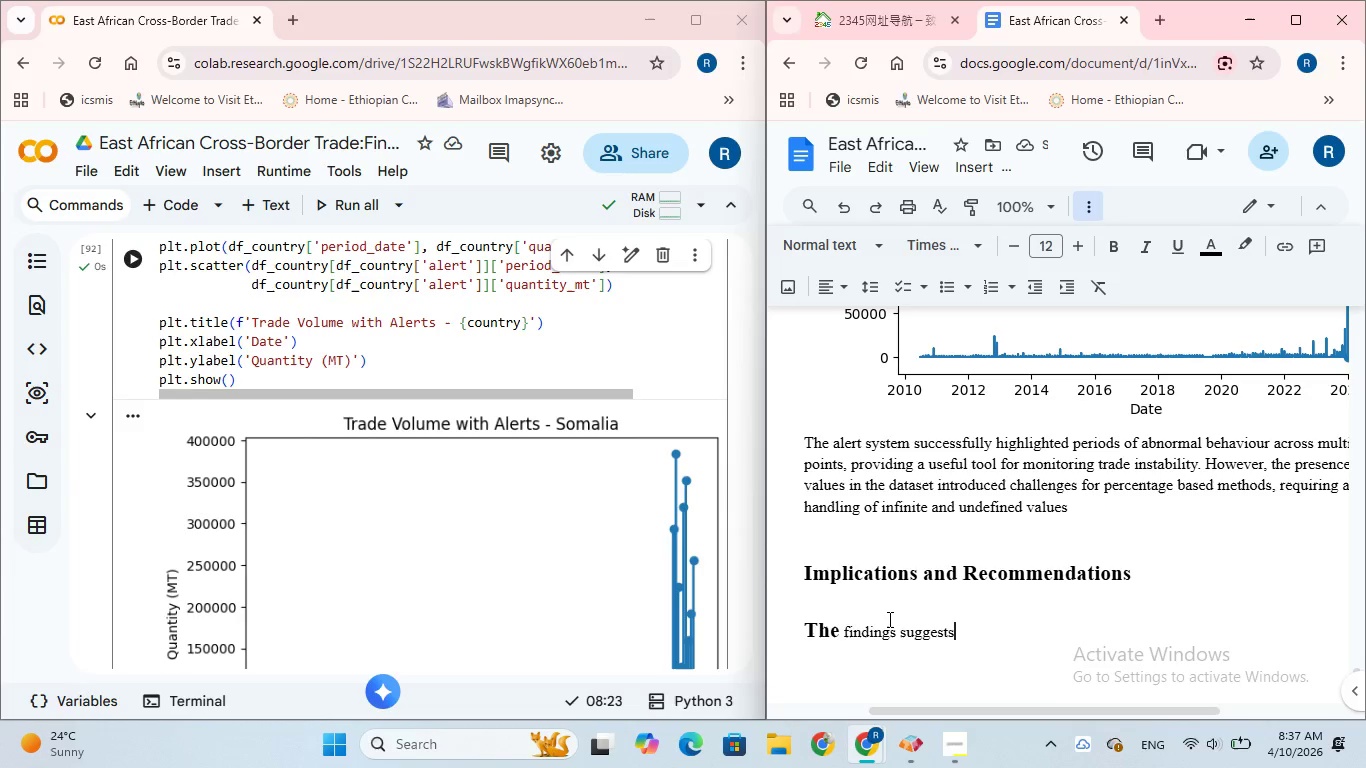 
type( )
key(Backspace)
key(Backspace)
type( that certain border points are mo vulnerable to trade d)
 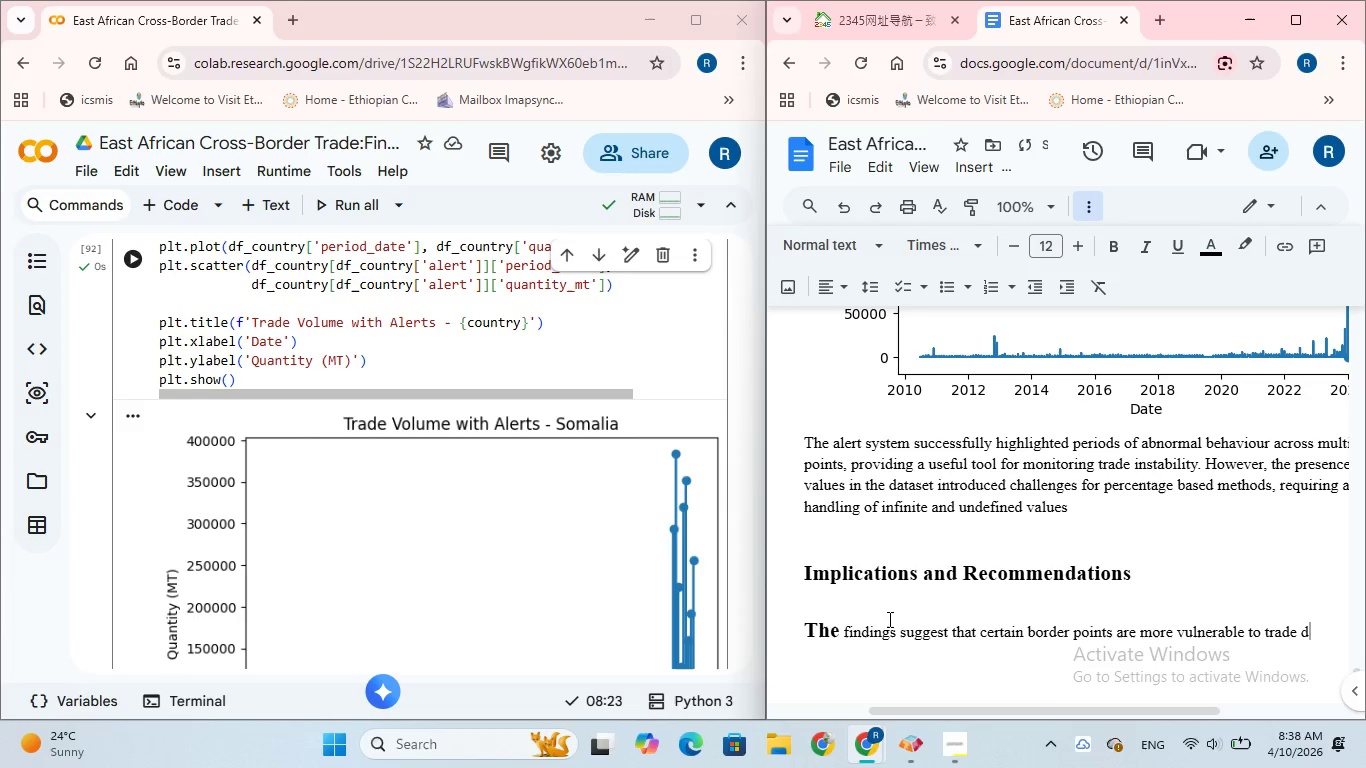 
type(isruptions)
 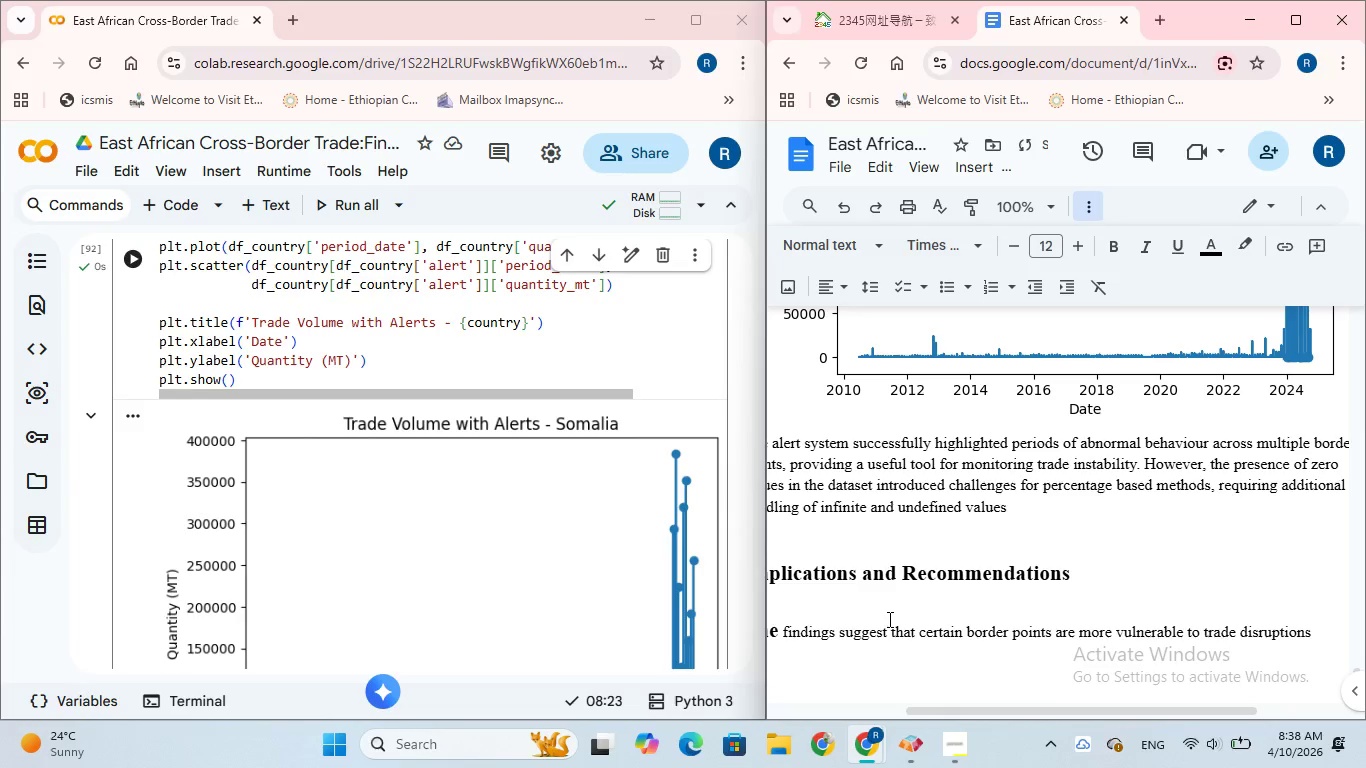 
type( and may erve)
 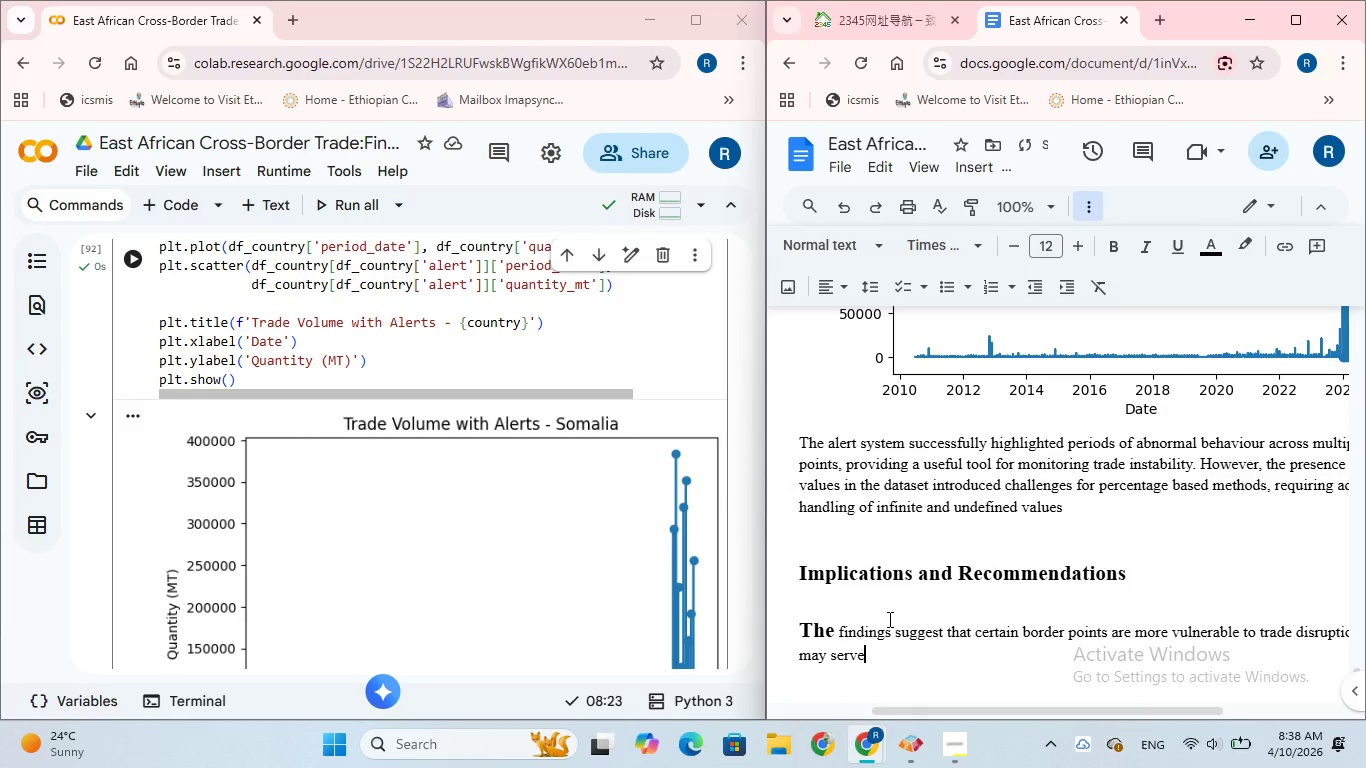 
hold_key(key=S, duration=0.45)
 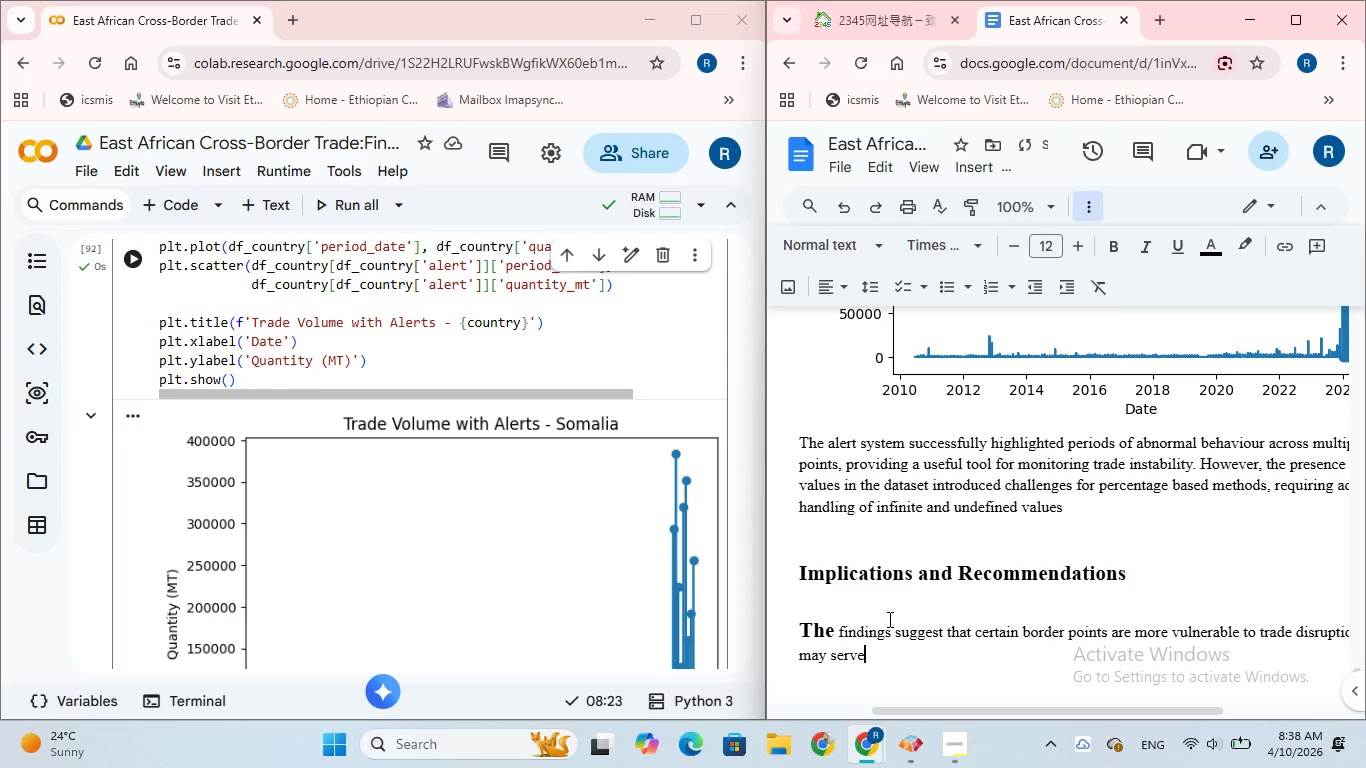 
type( as critical)
 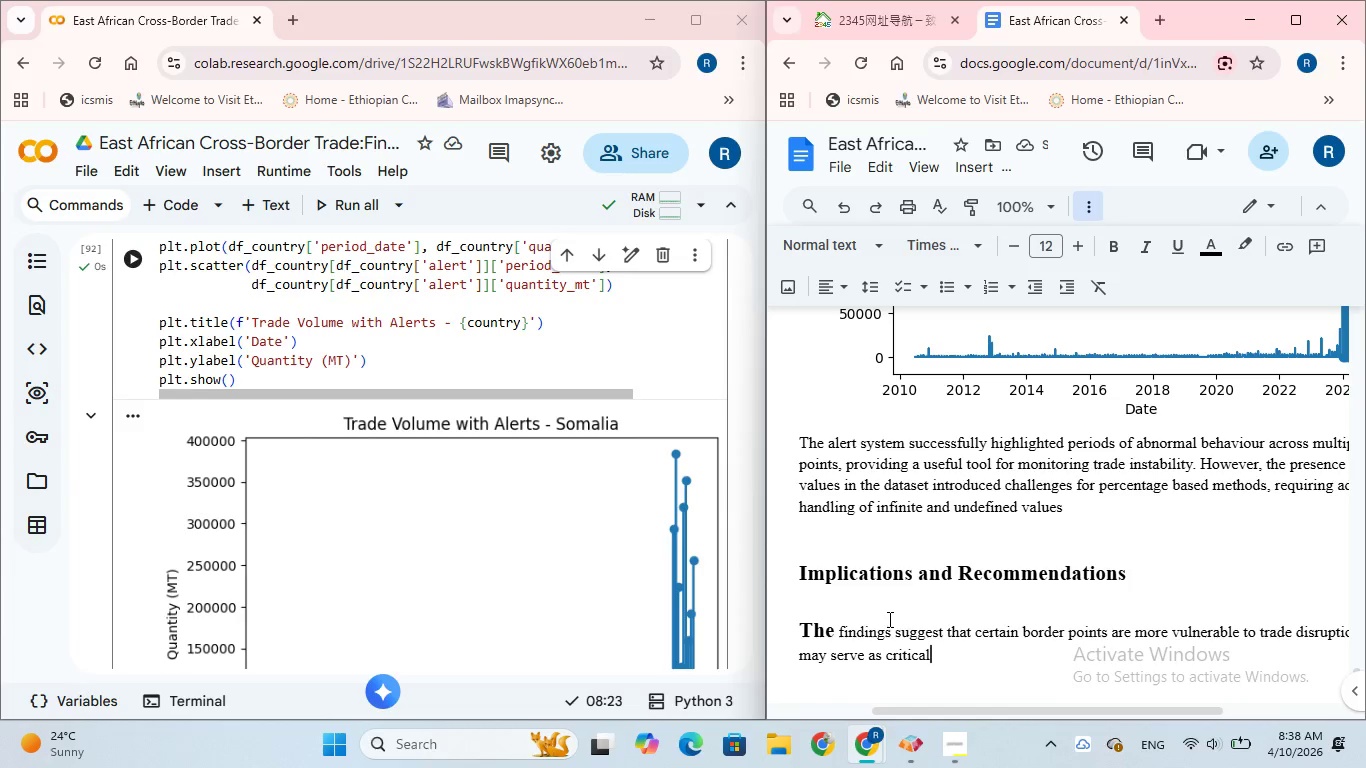 
wait(5.47)
 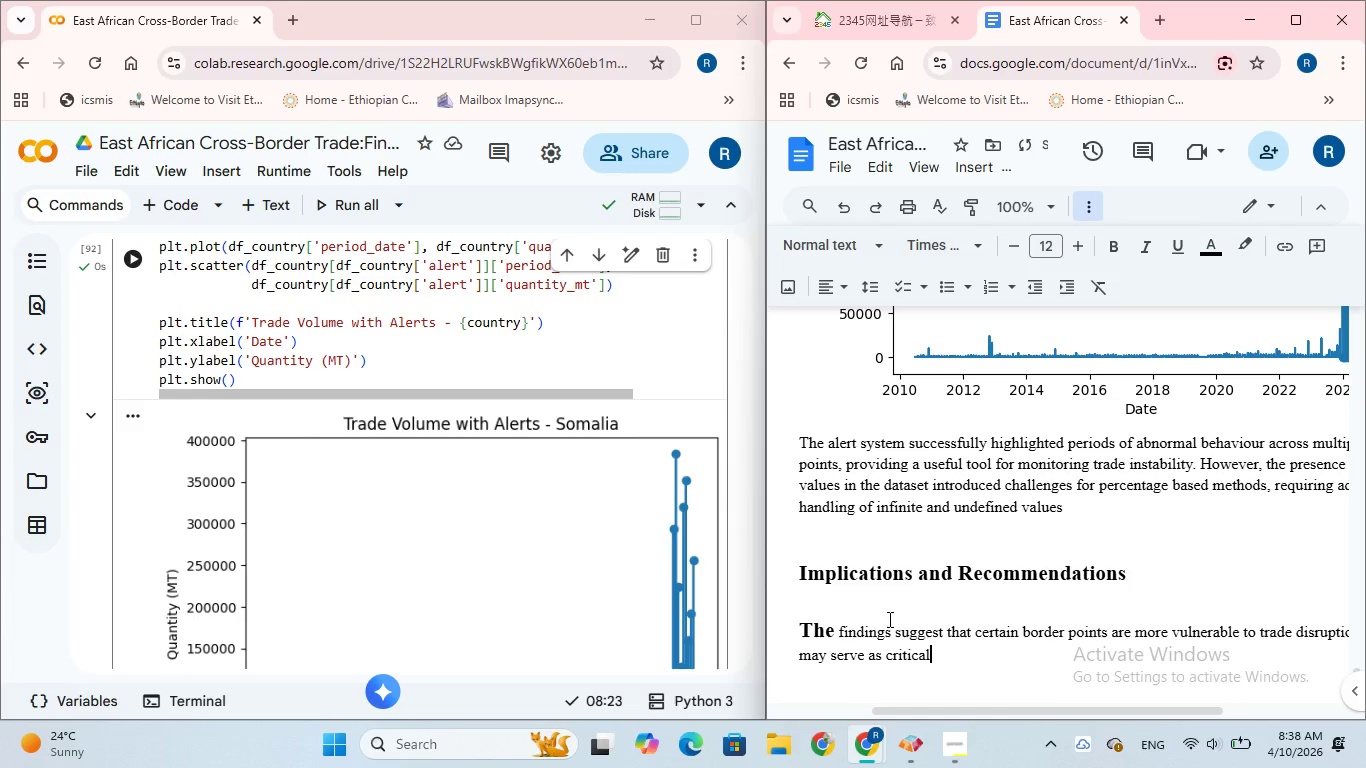 
type( indicators of )
 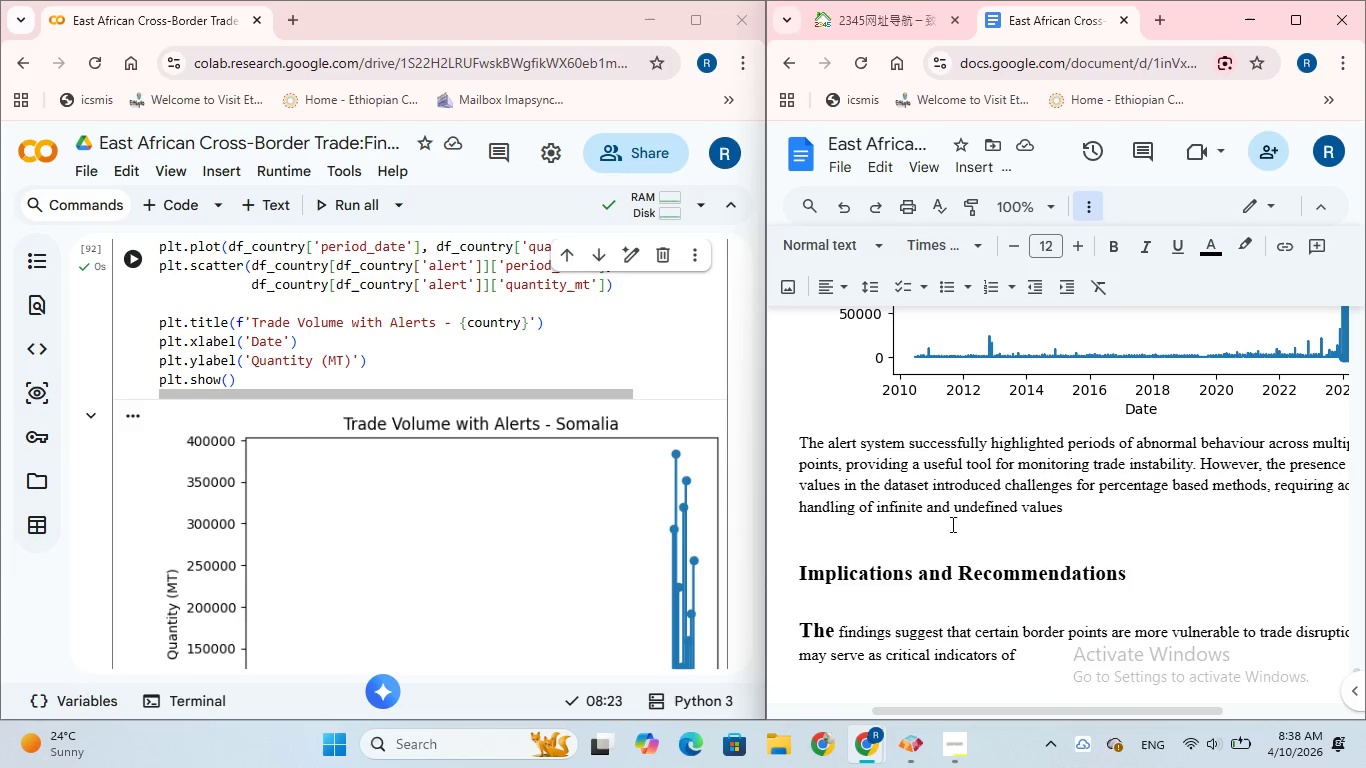 
wait(7.69)
 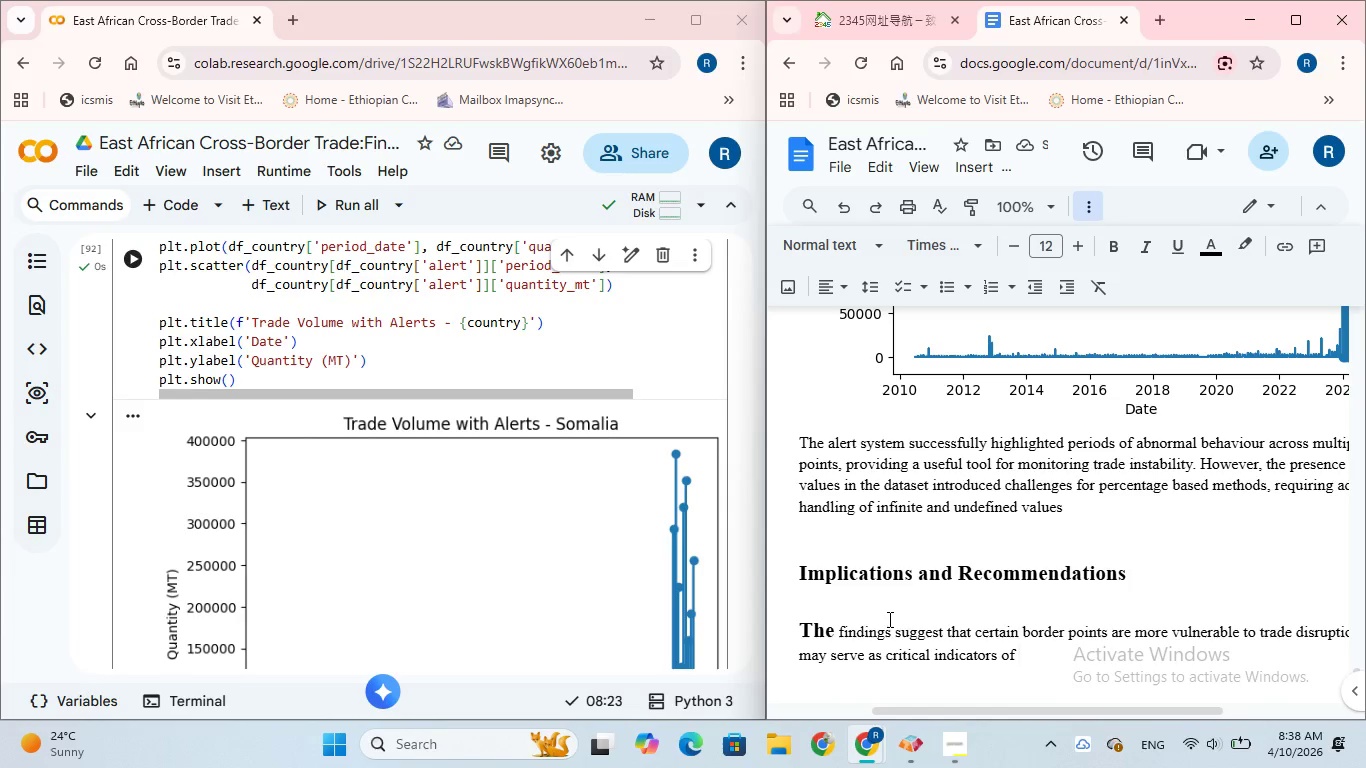 
scroll: coordinate [1096, 602], scroll_direction: down, amount: 1.0
 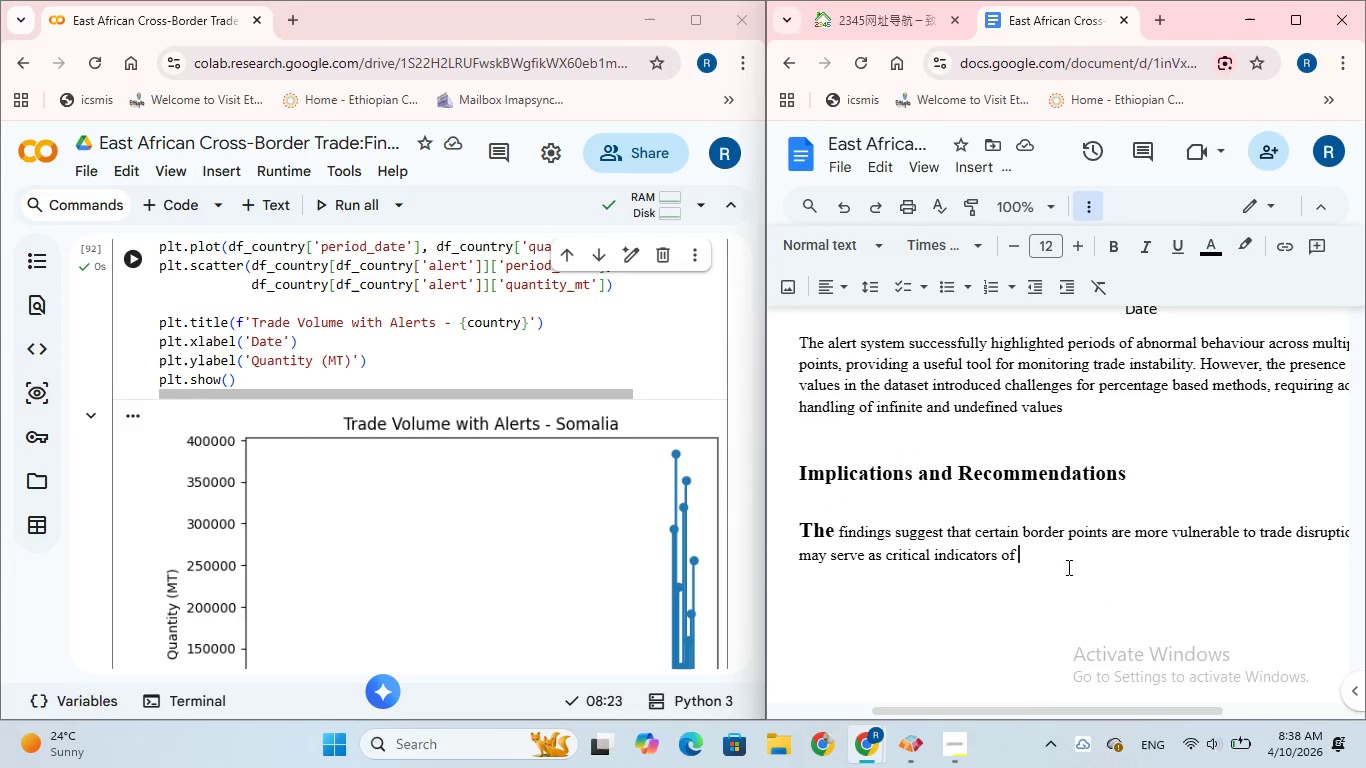 
key(Space)
 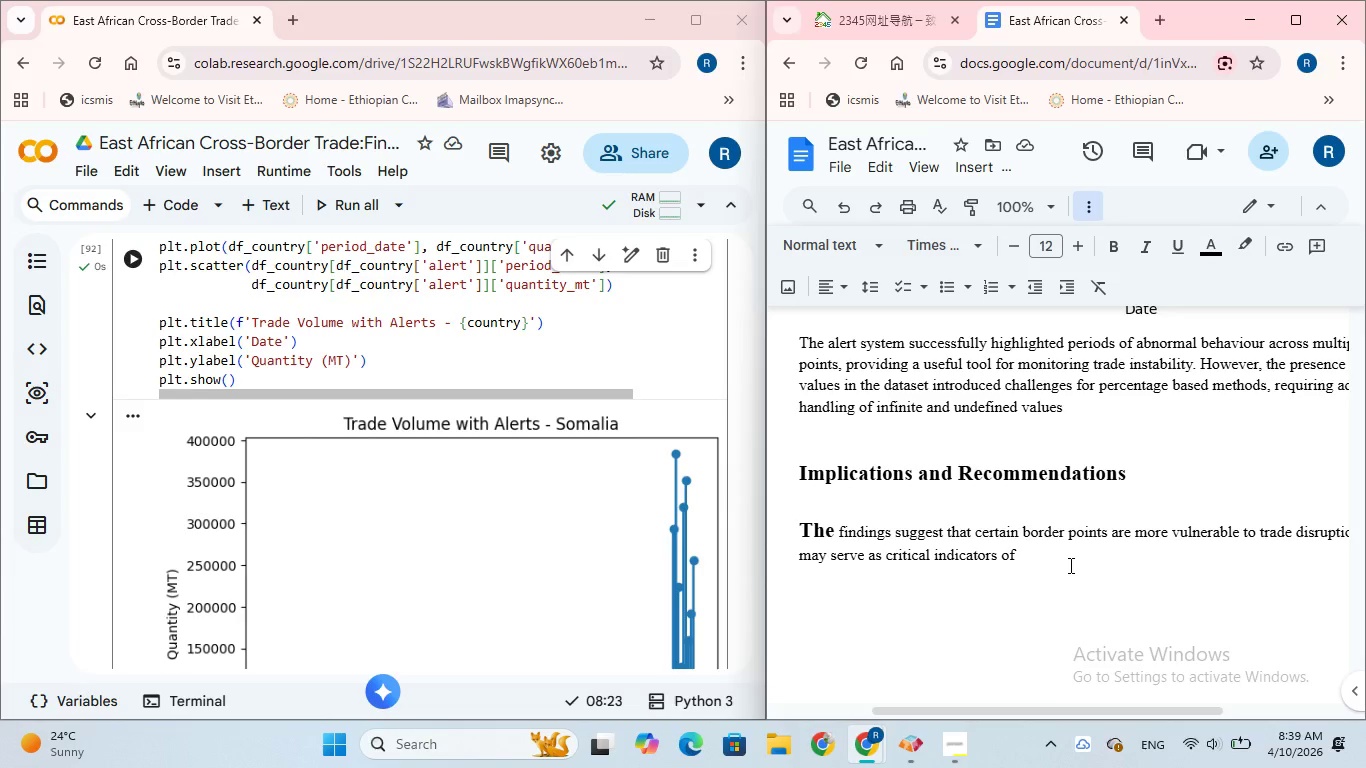 
wait(11.73)
 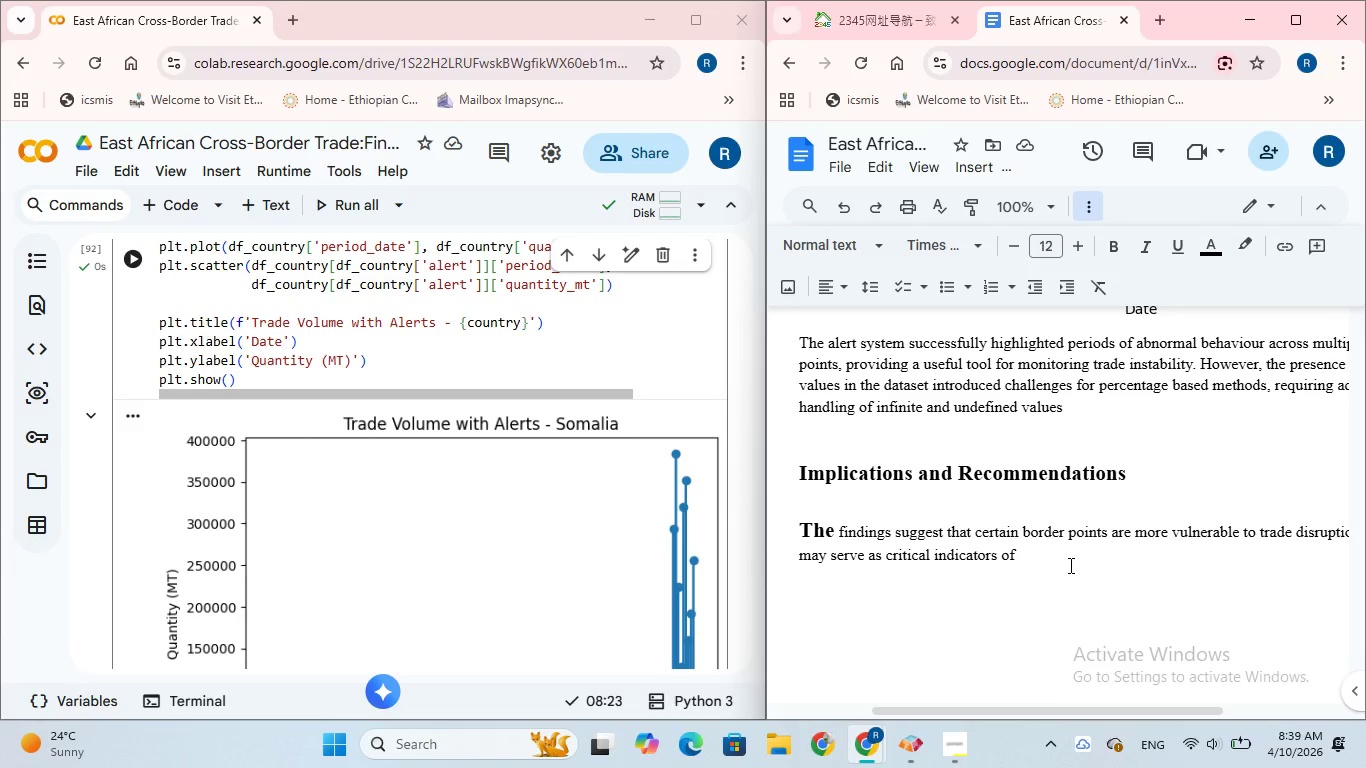 
type(regional instability)
 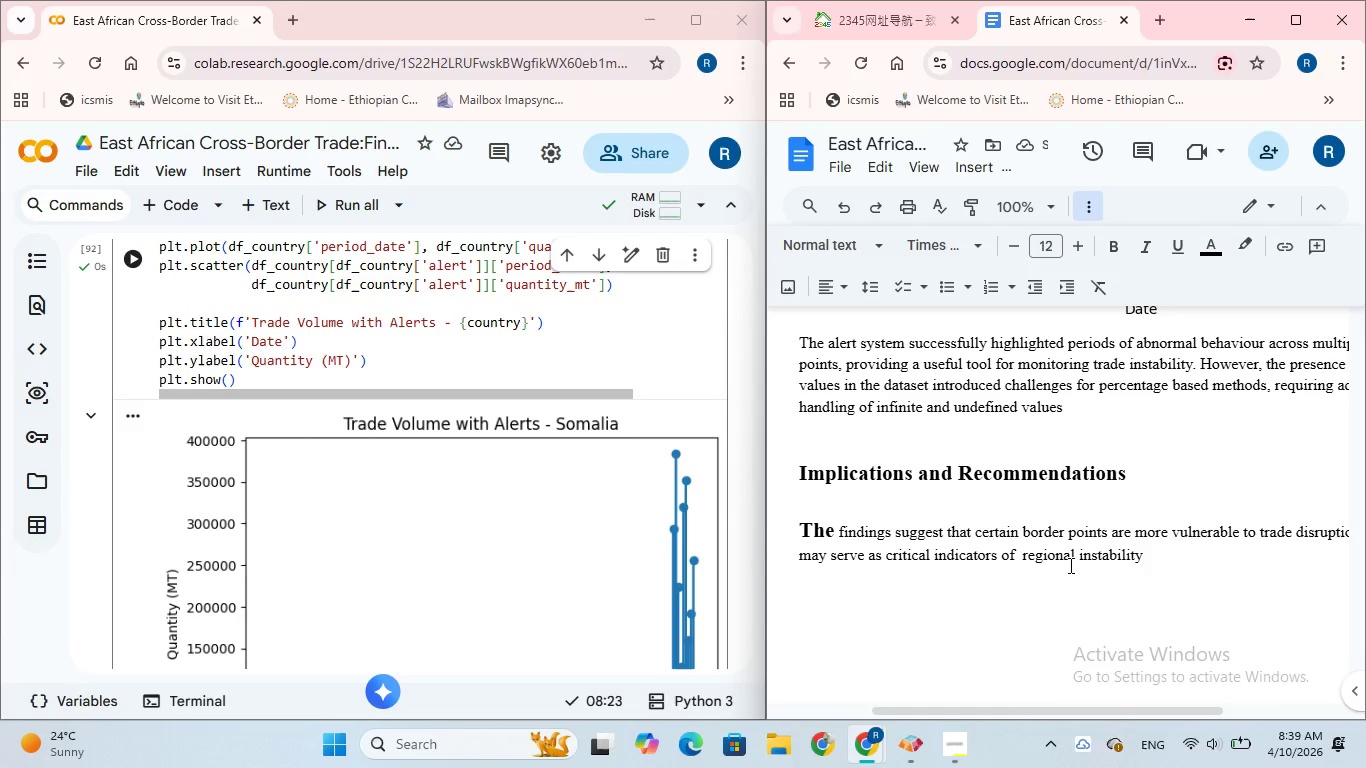 
type(,monitoring r)
key(Backspace)
type(tj)
key(Backspace)
type(hese locations)
 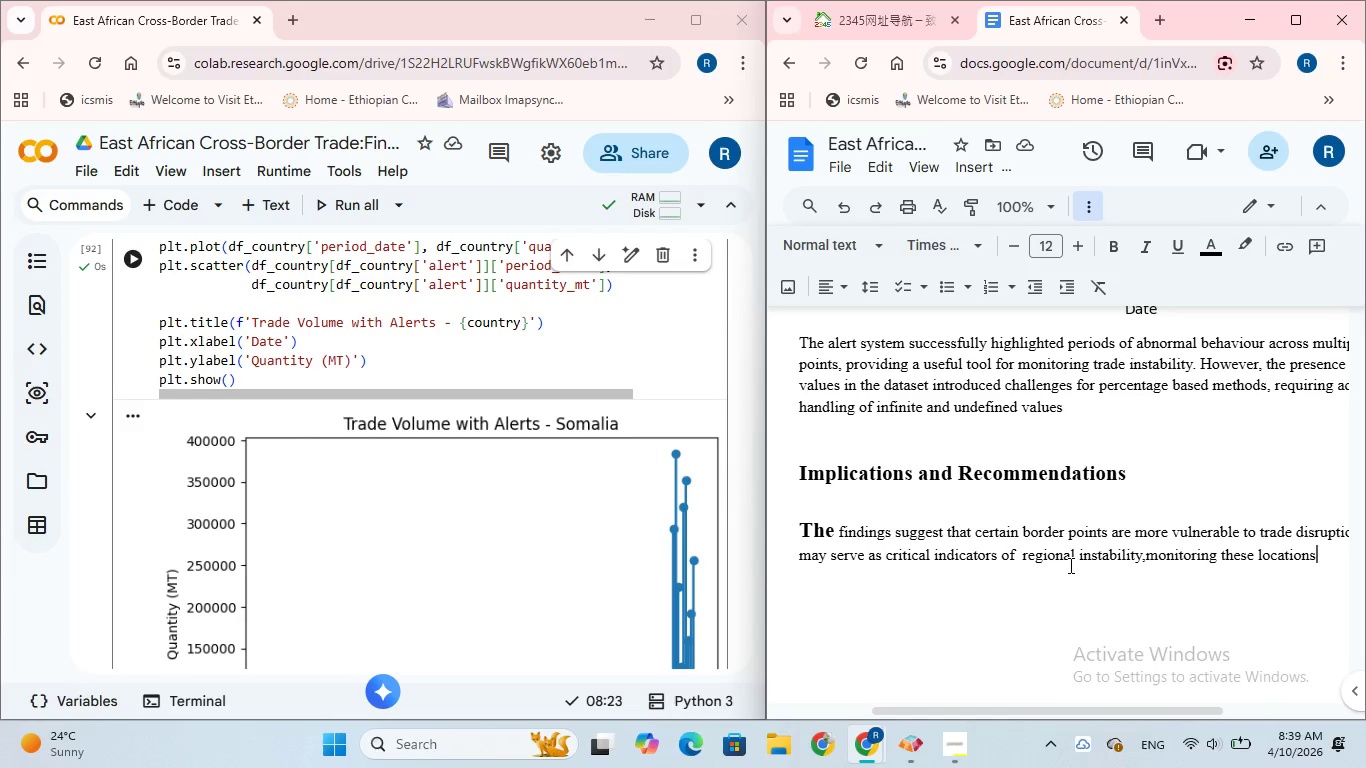 
wait(13.2)
 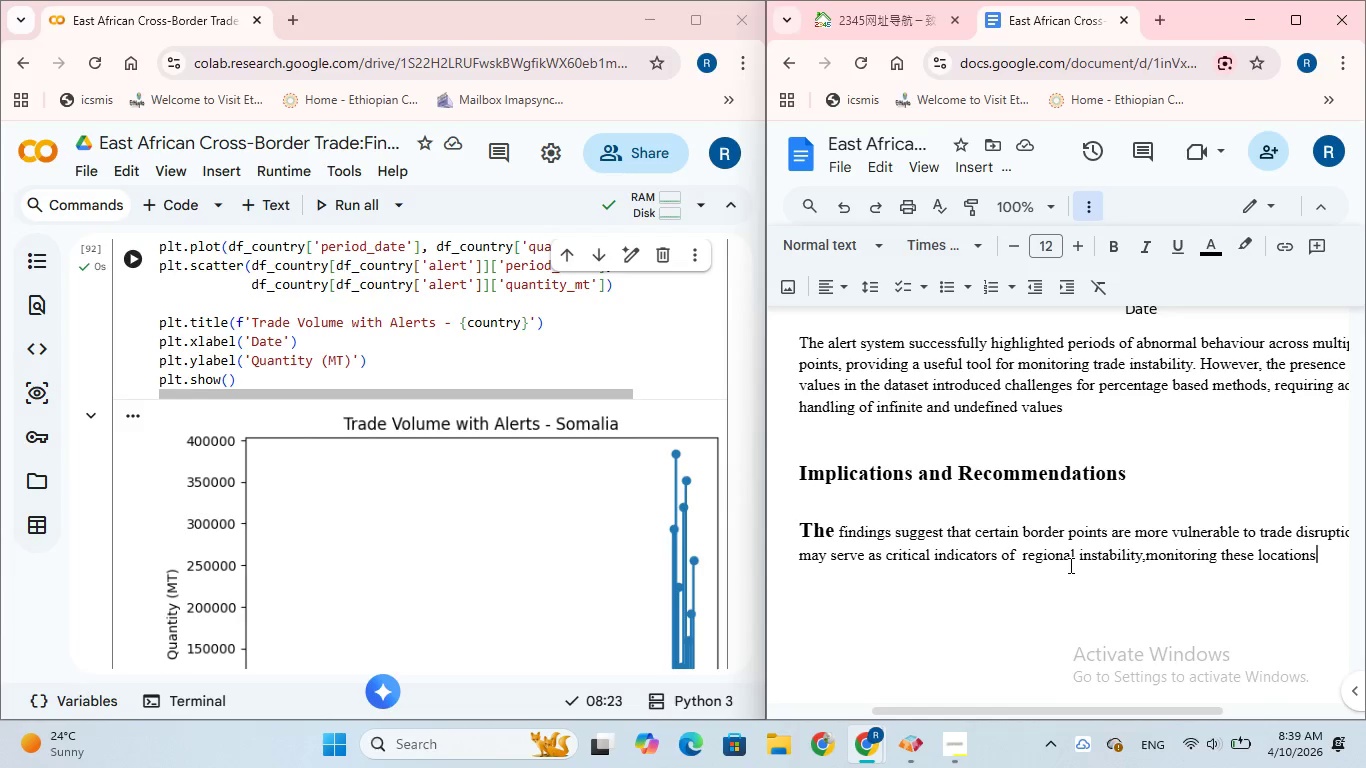 
type( in real time could)
 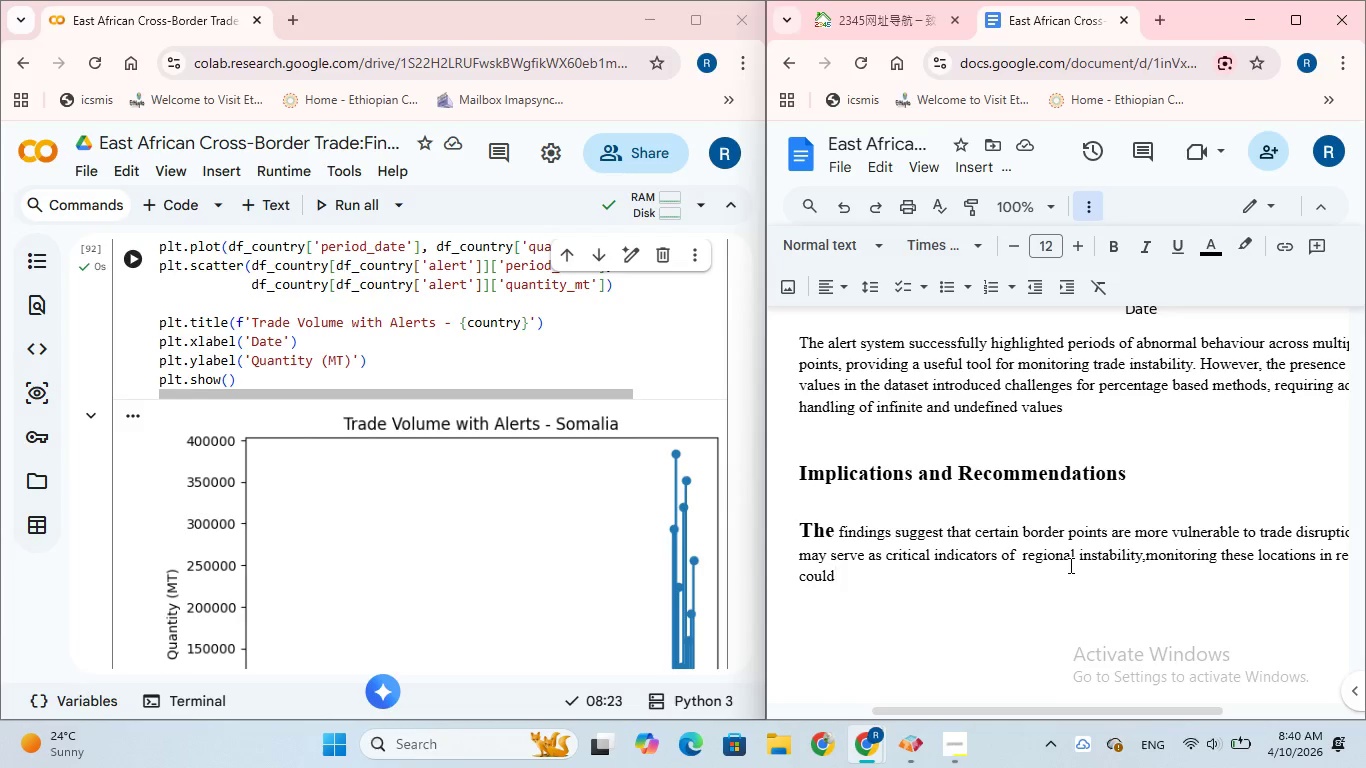 
wait(12.31)
 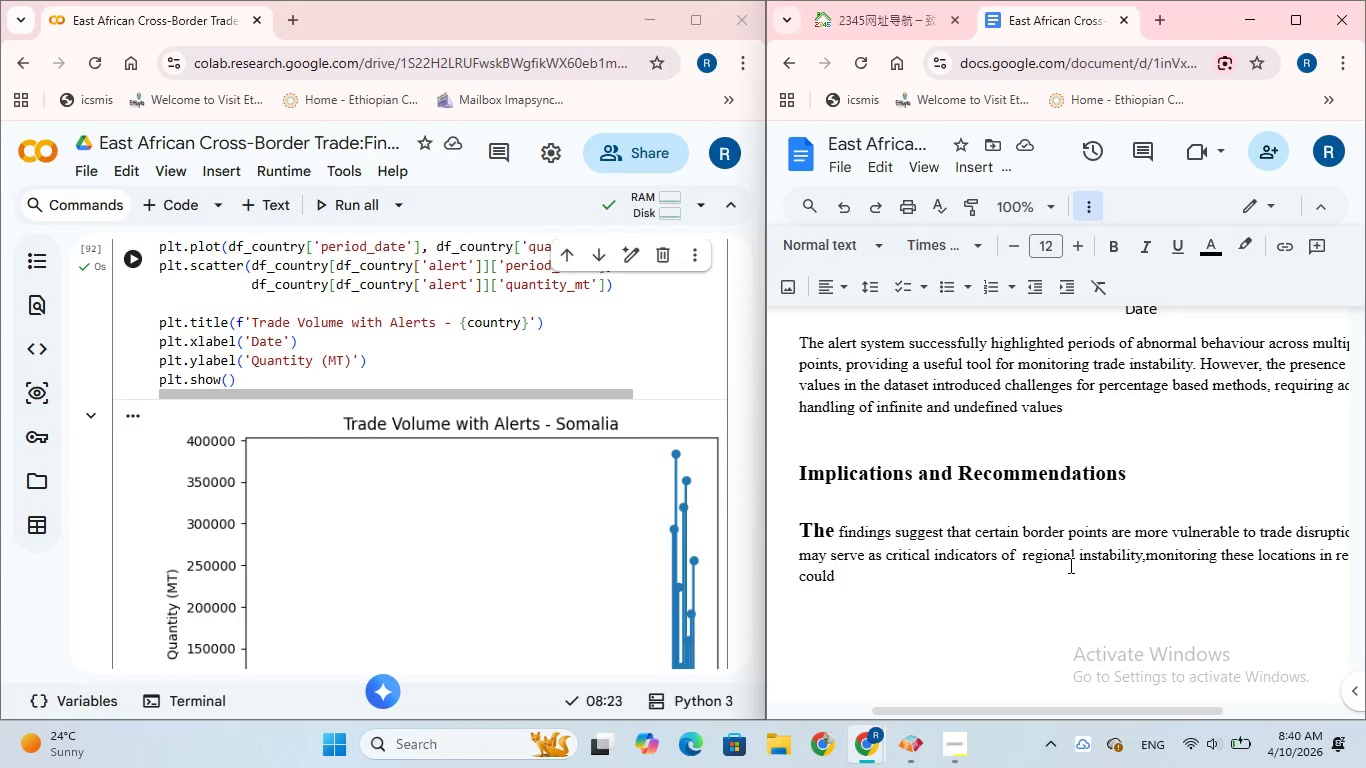 
type( provide )
 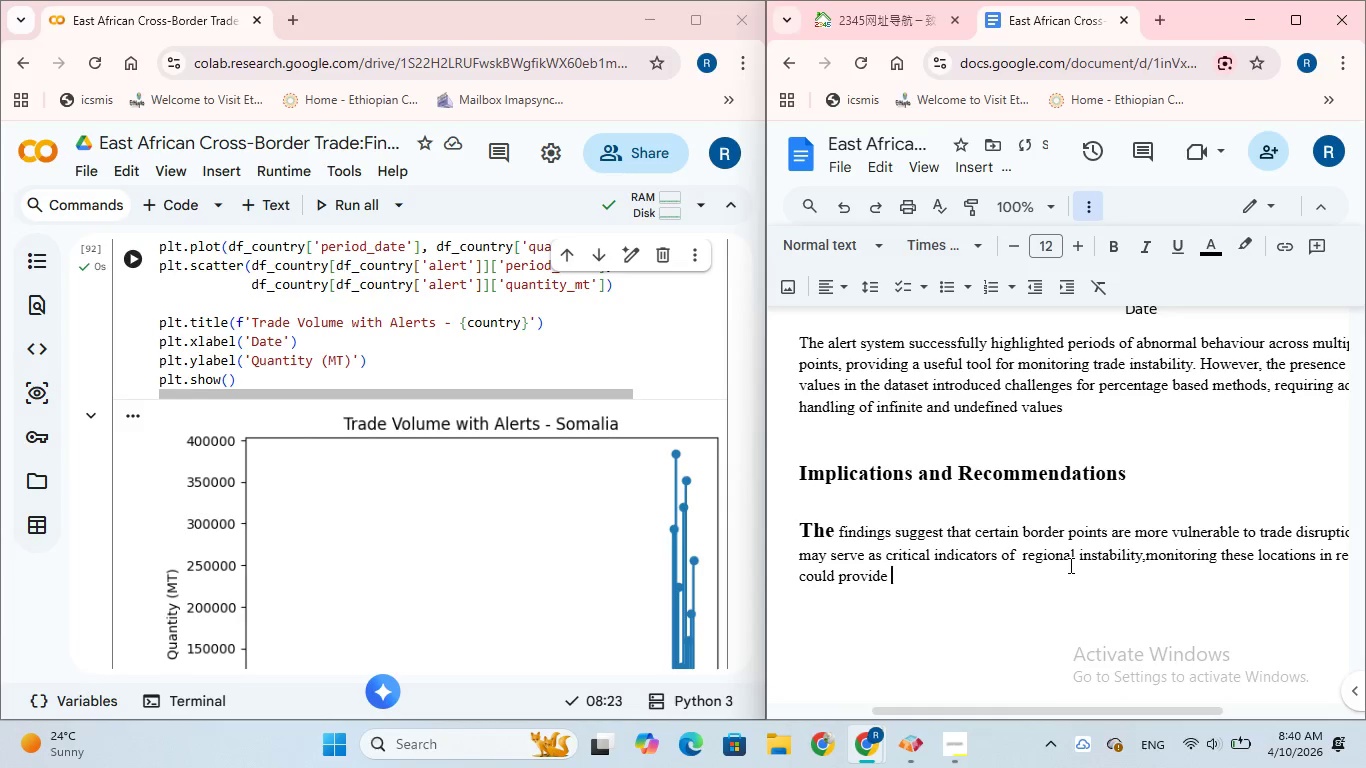 
type(early warning signals)
 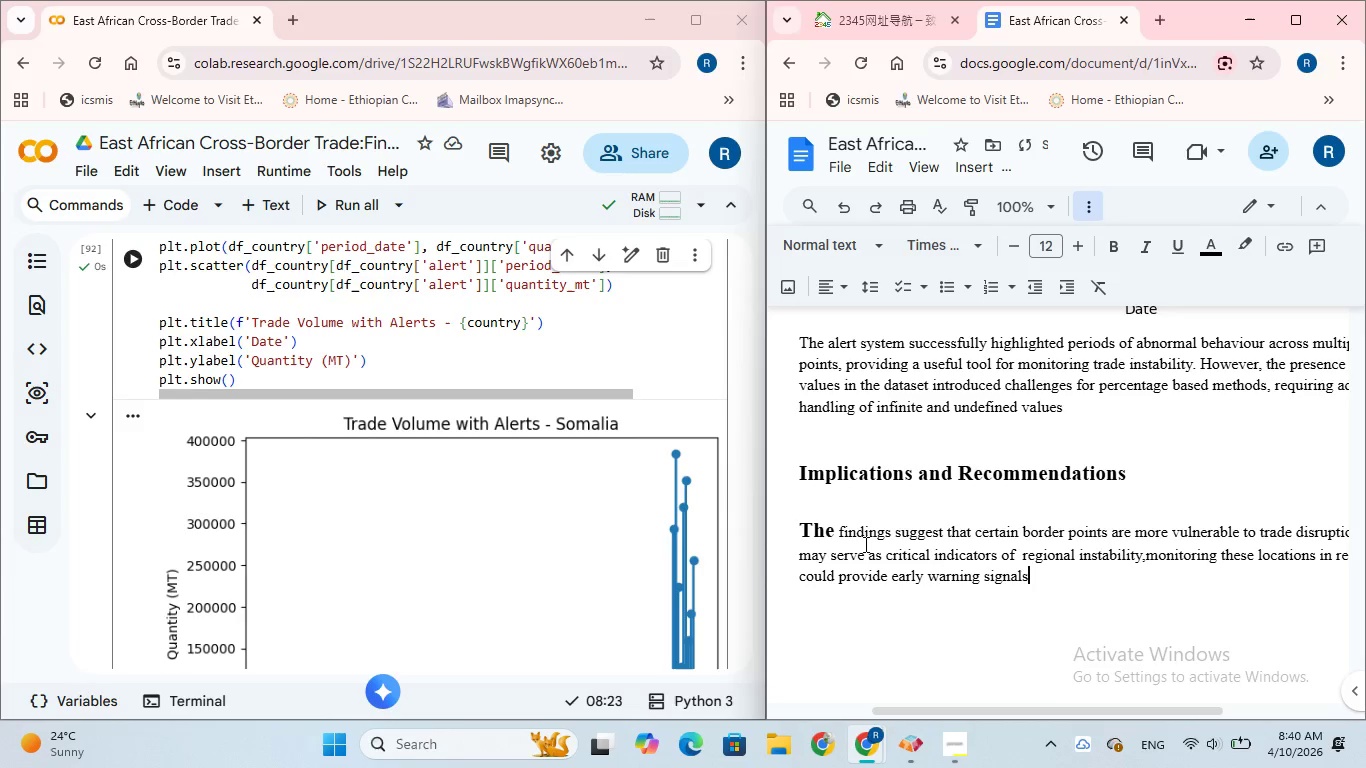 
left_click([832, 534])
 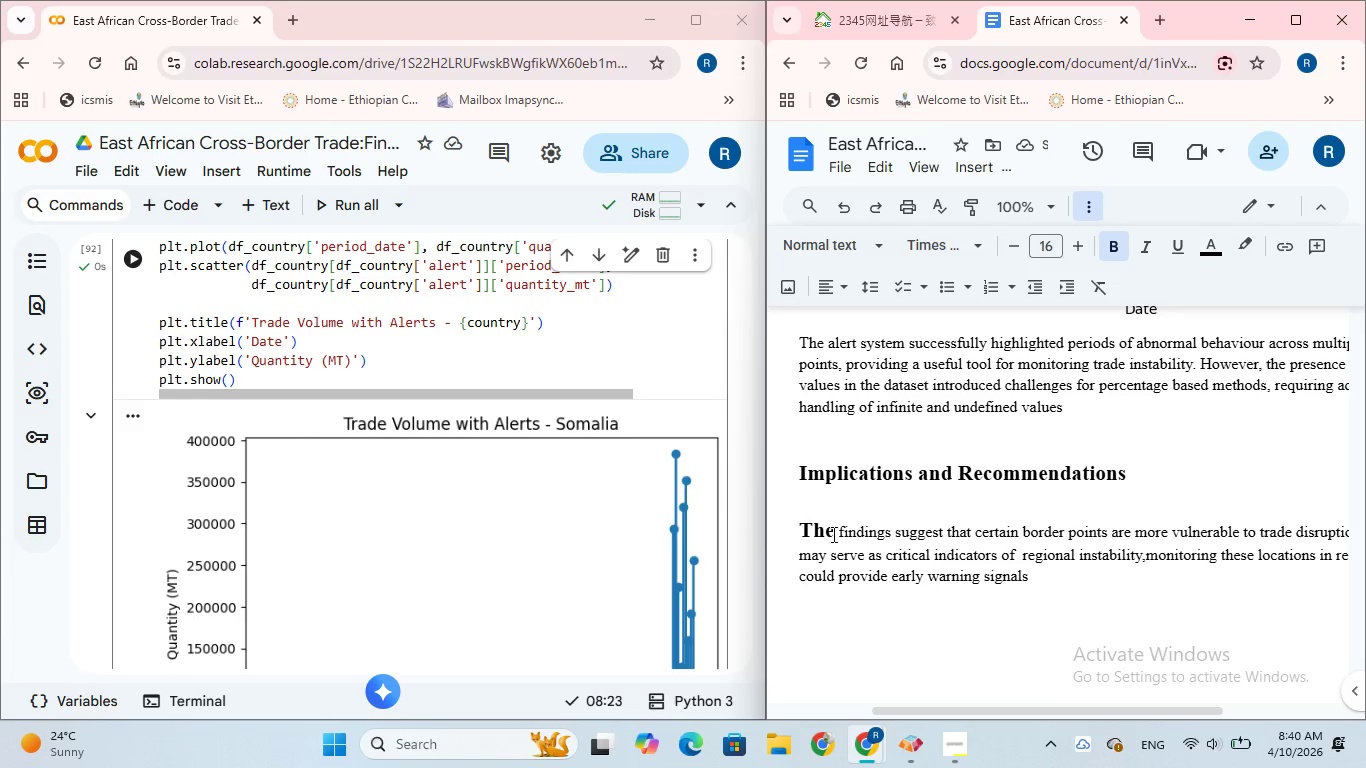 
key(Backspace)
 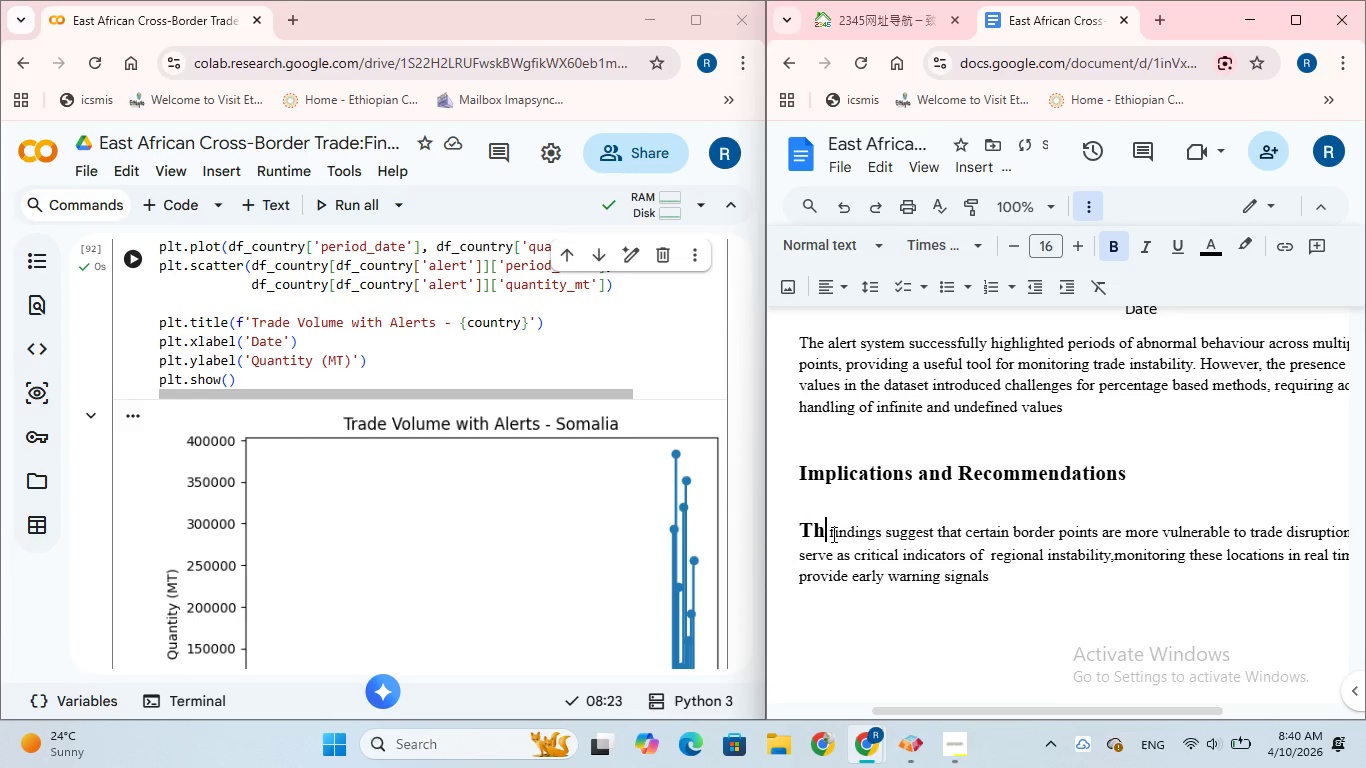 
key(Backspace)
 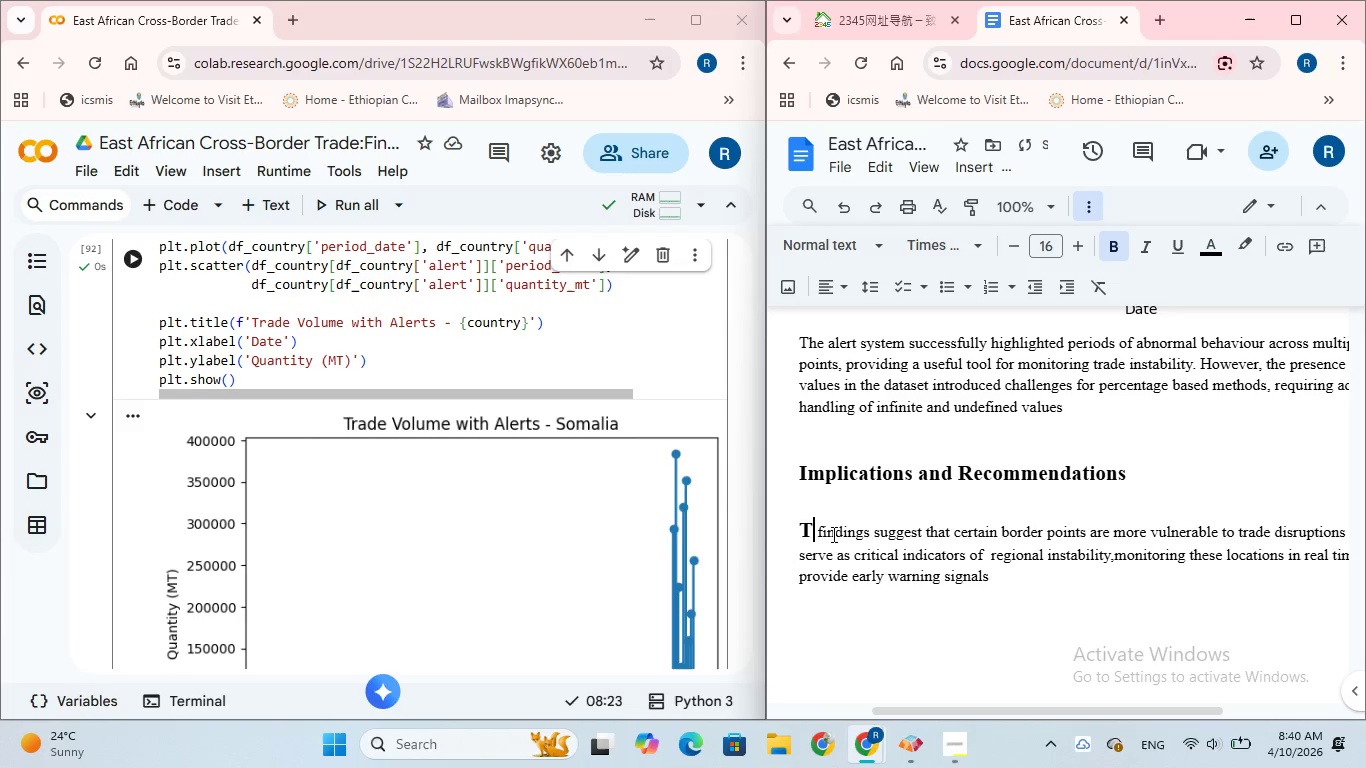 
key(Backspace)
 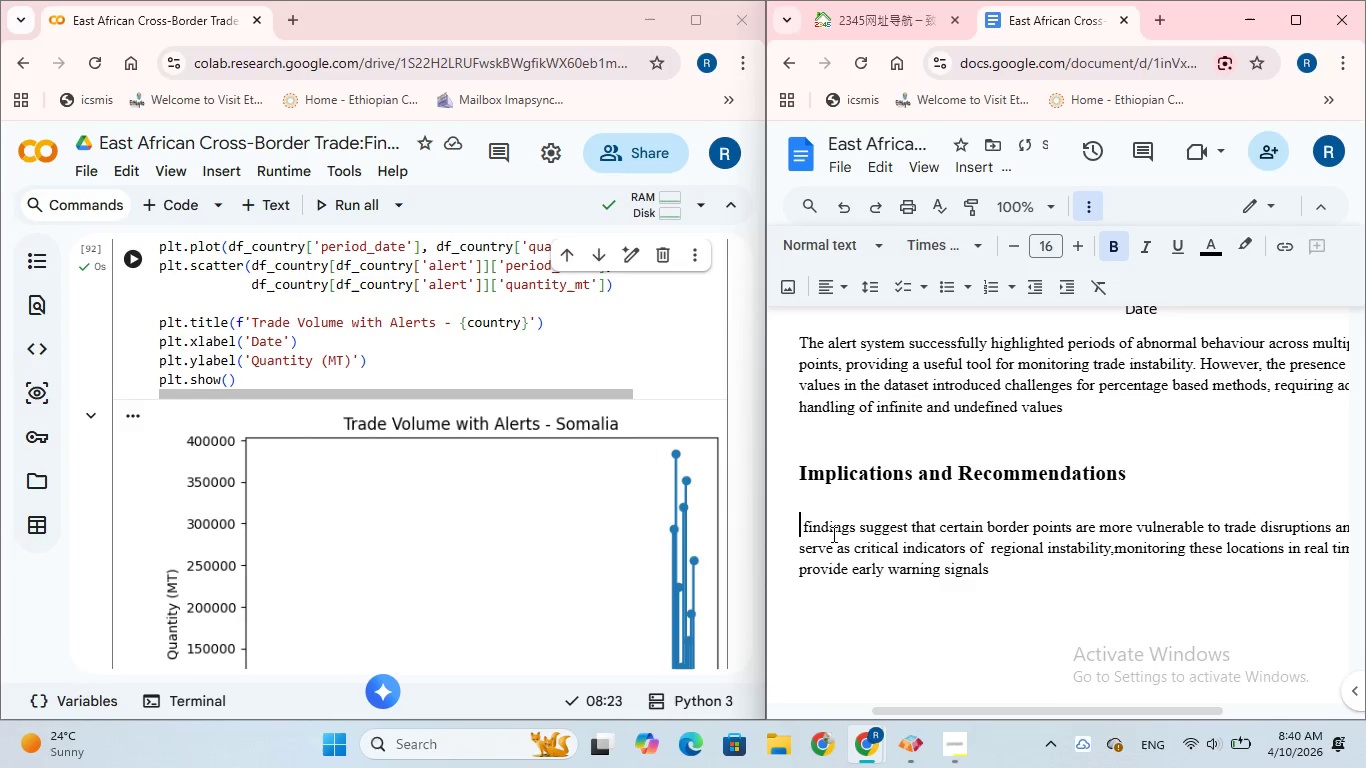 
key(CapsLock)
 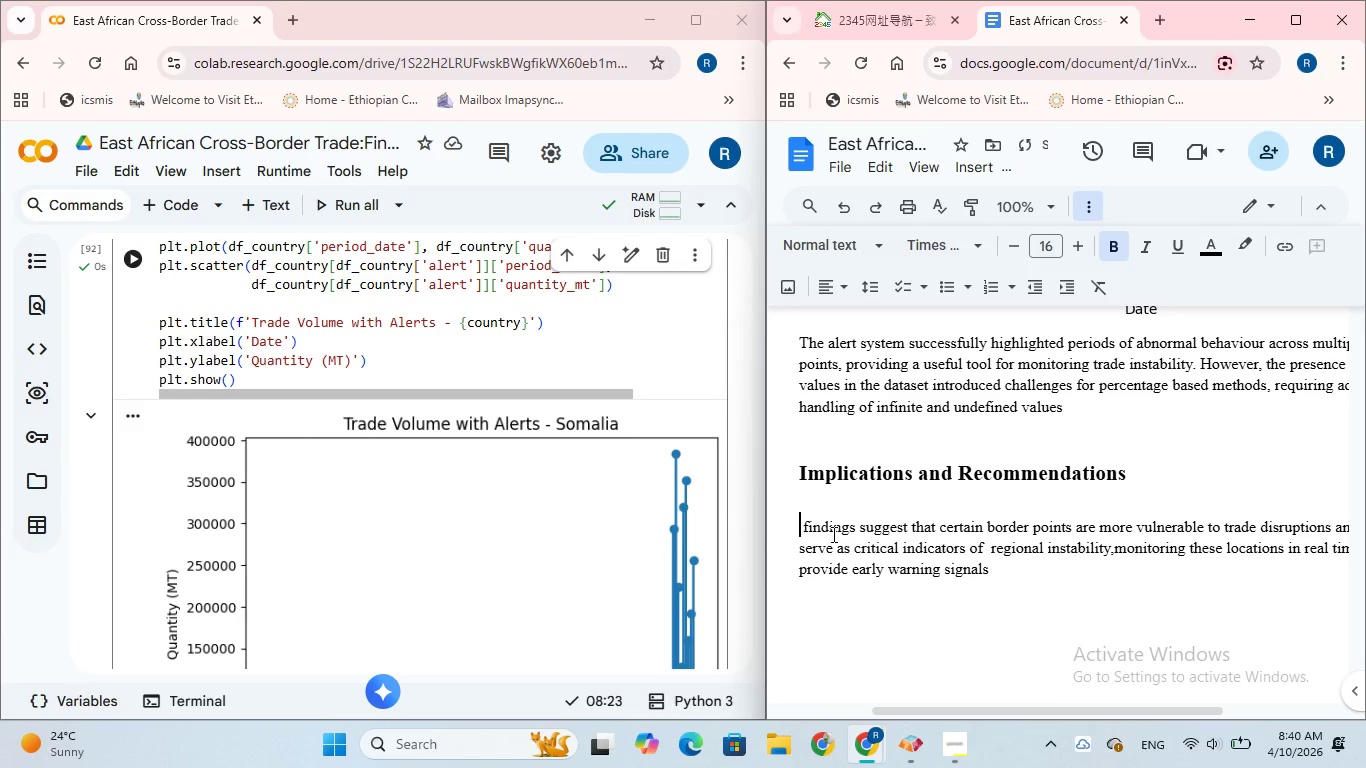 
key(T)
 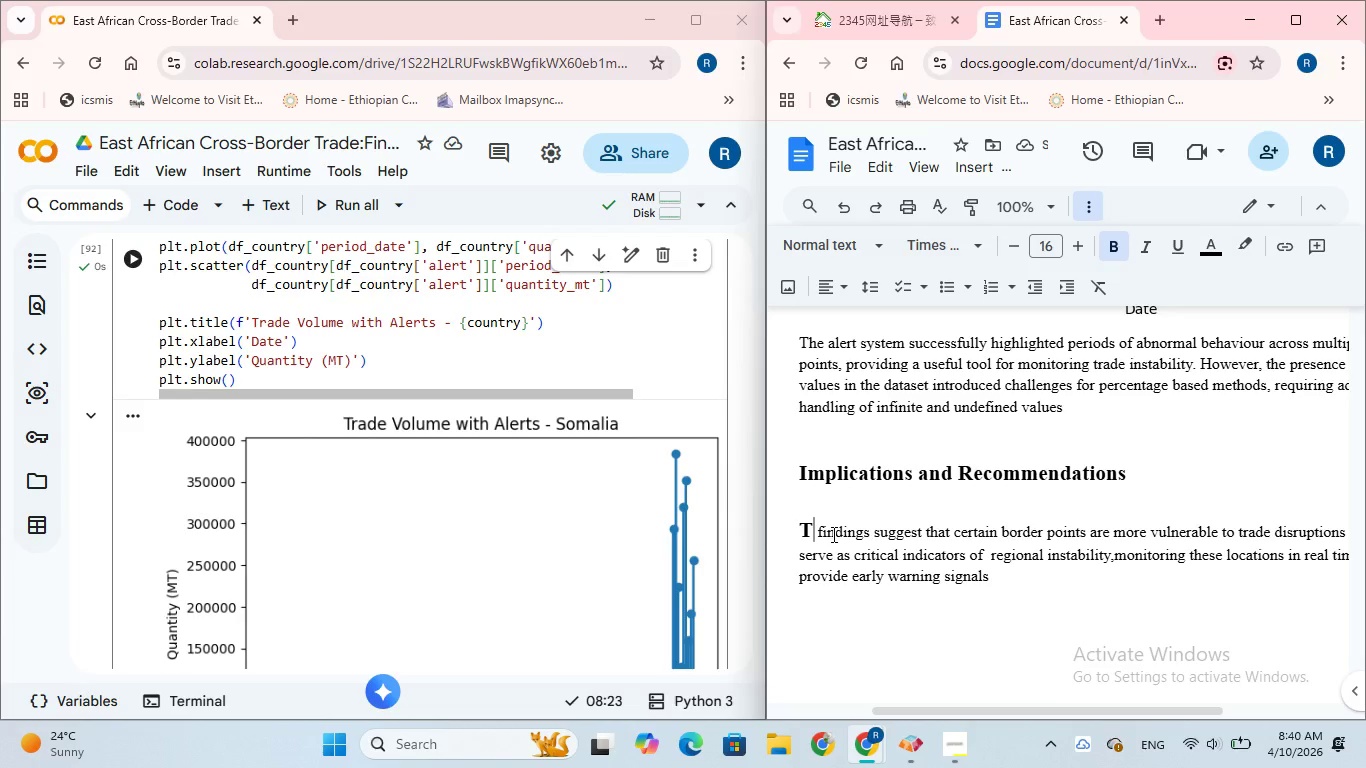 
key(Backspace)
 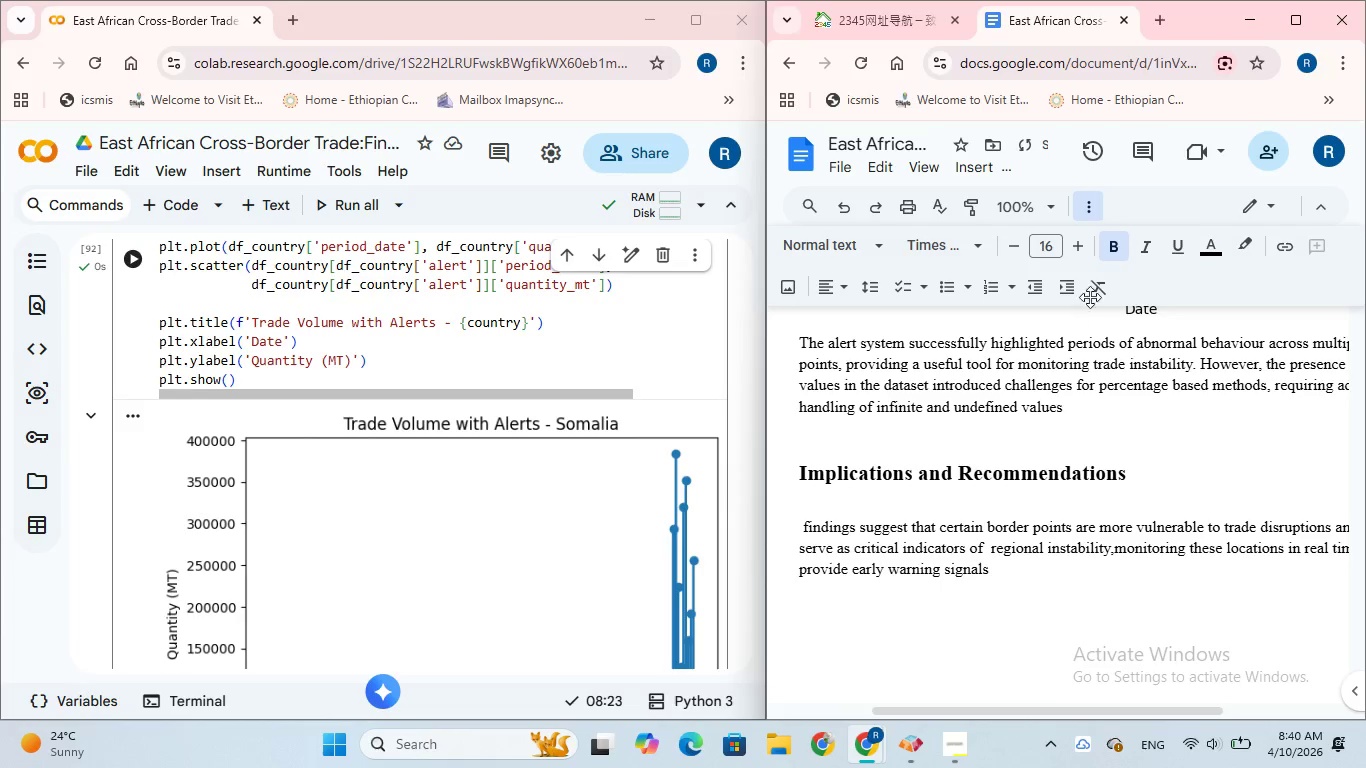 
left_click([1109, 250])
 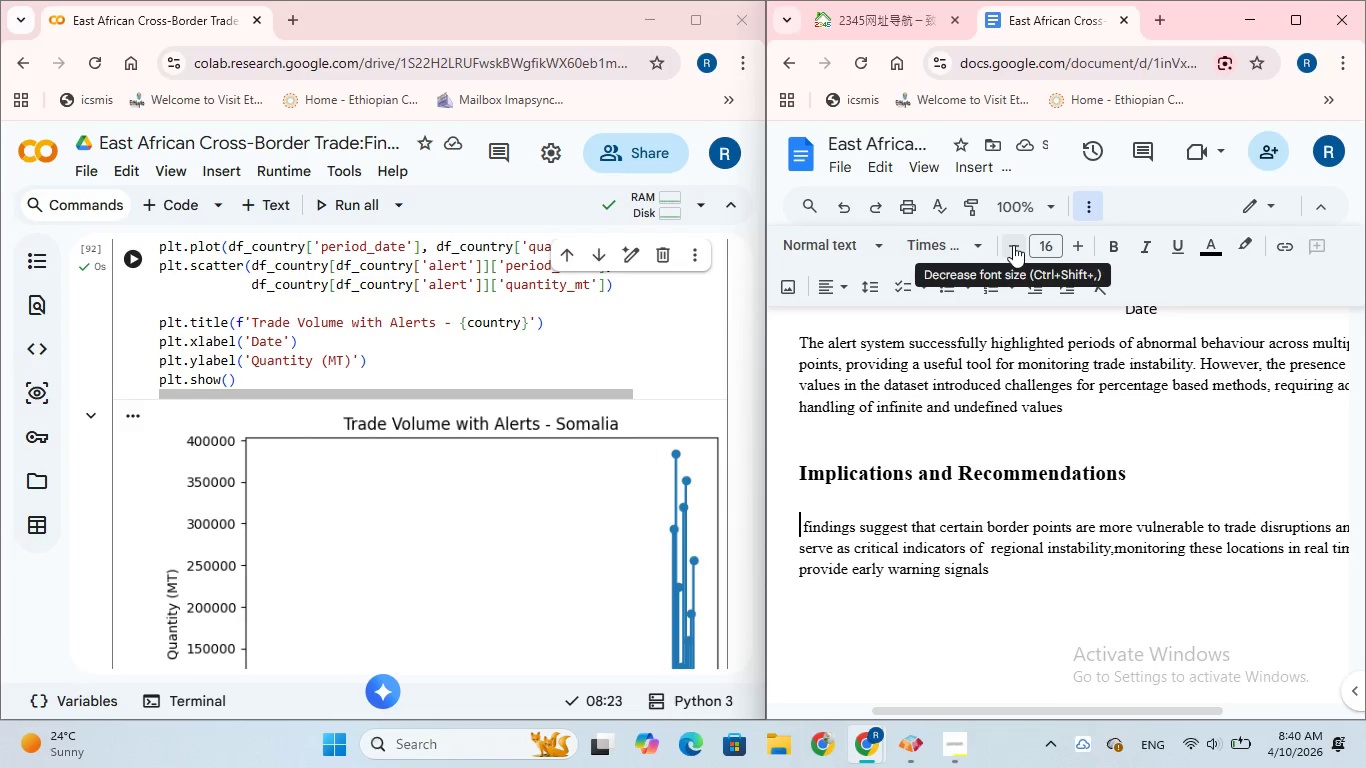 
double_click([1013, 245])
 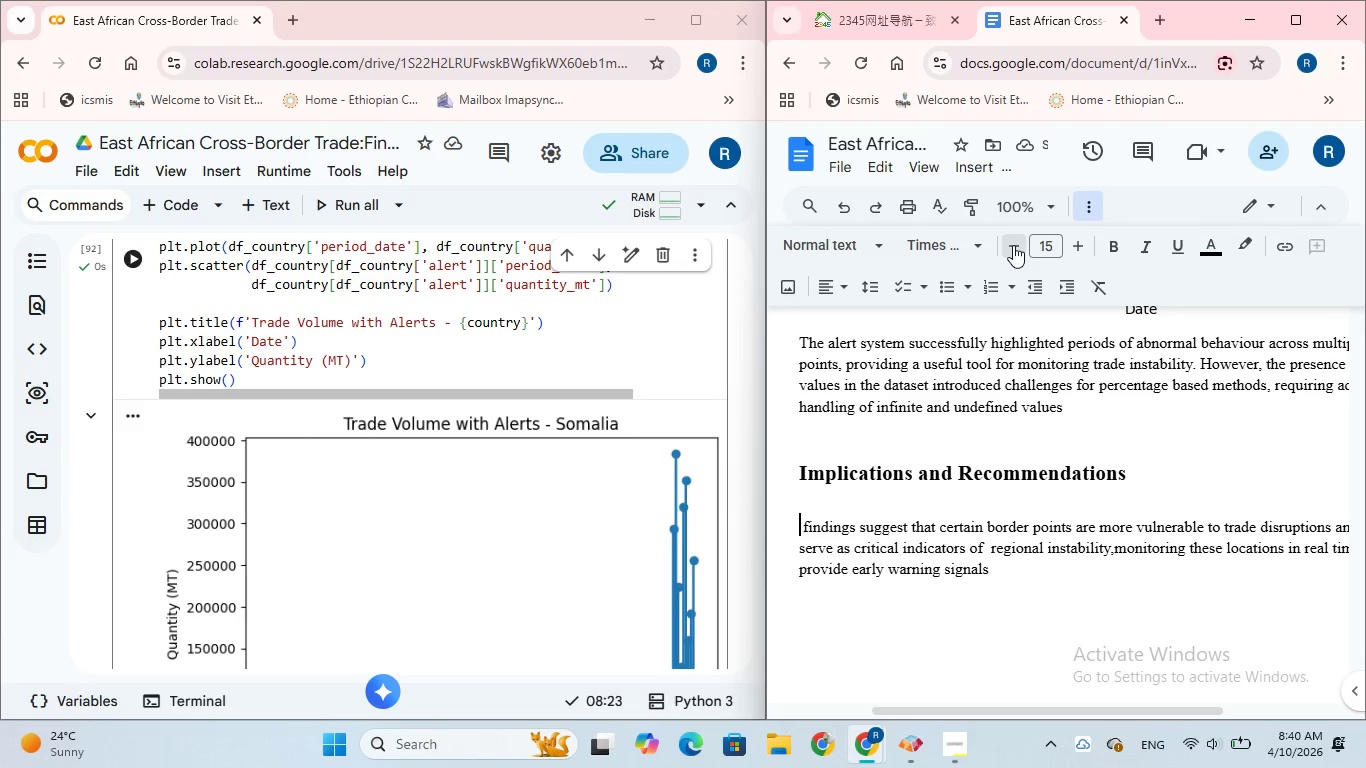 
triple_click([1013, 245])
 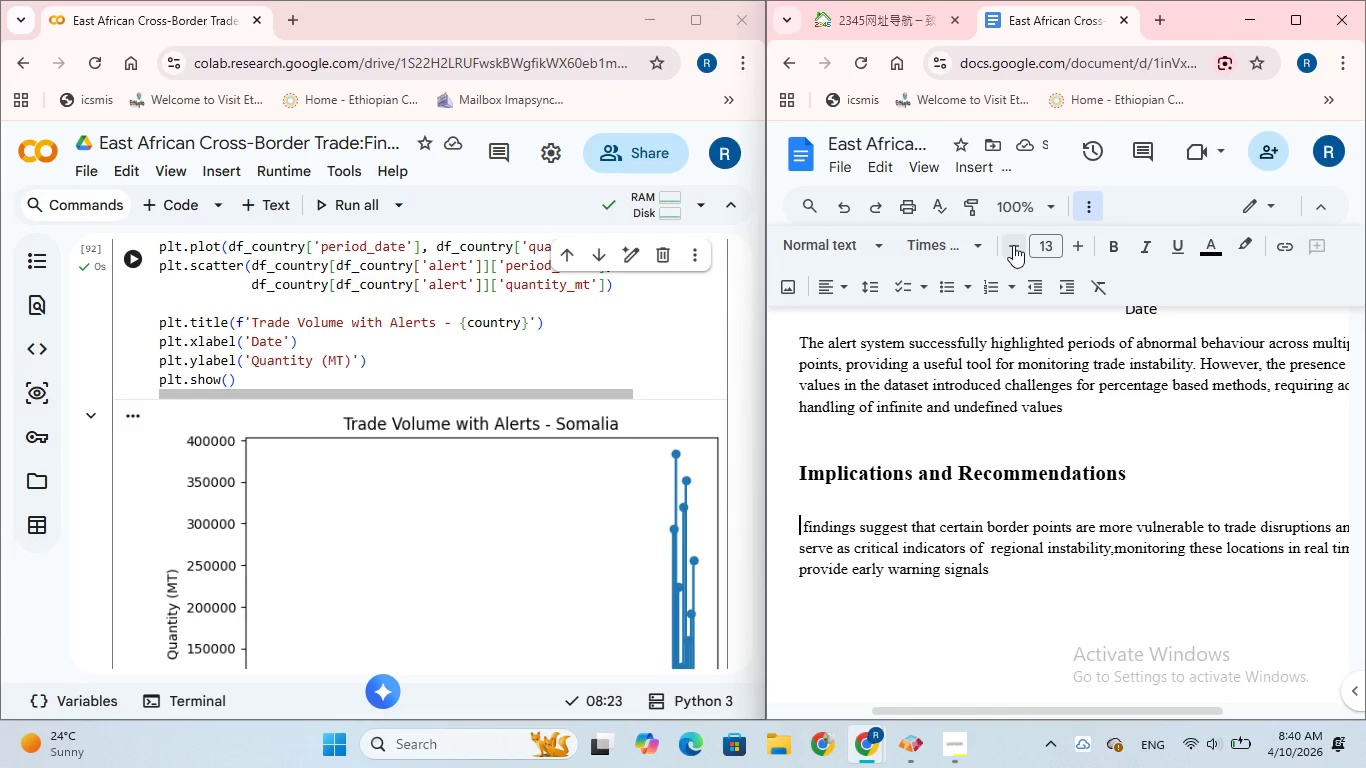 
left_click([1013, 245])
 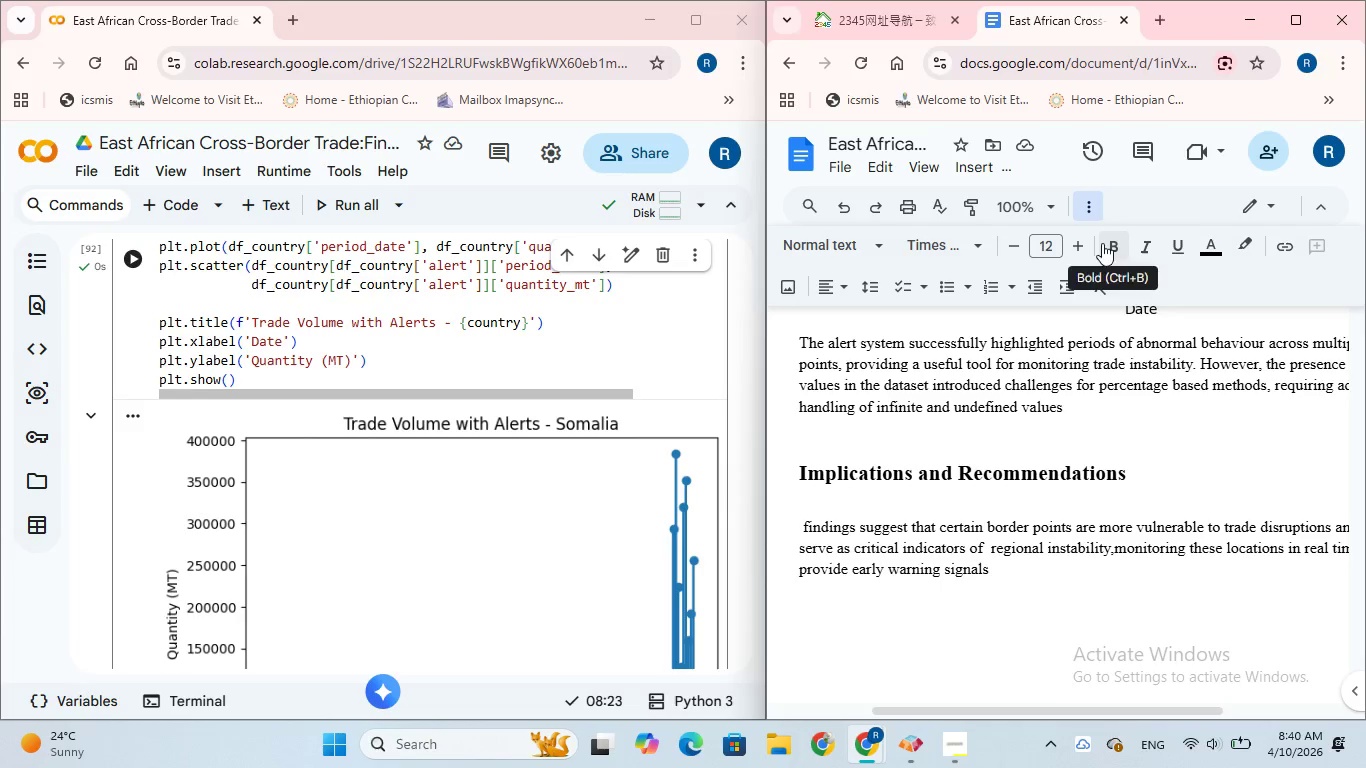 
left_click([1105, 244])
 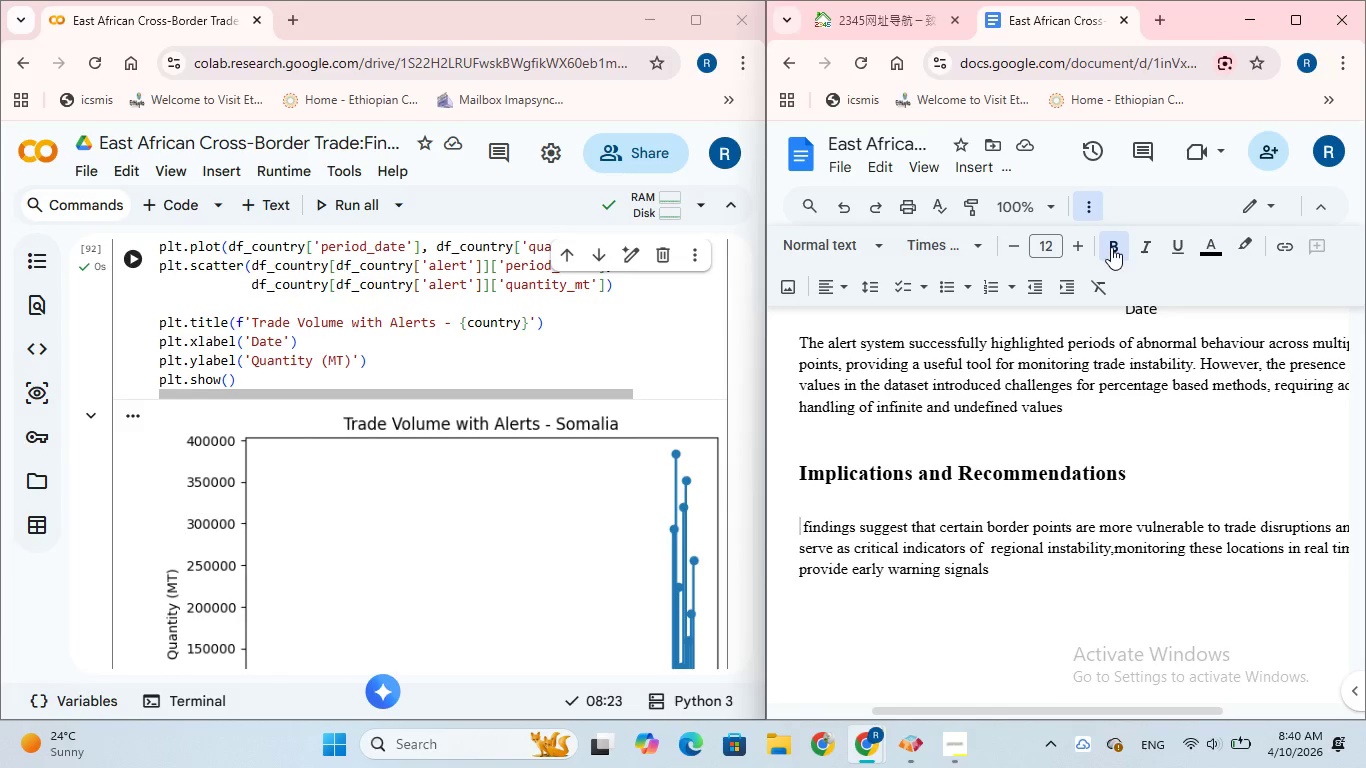 
left_click([1111, 247])
 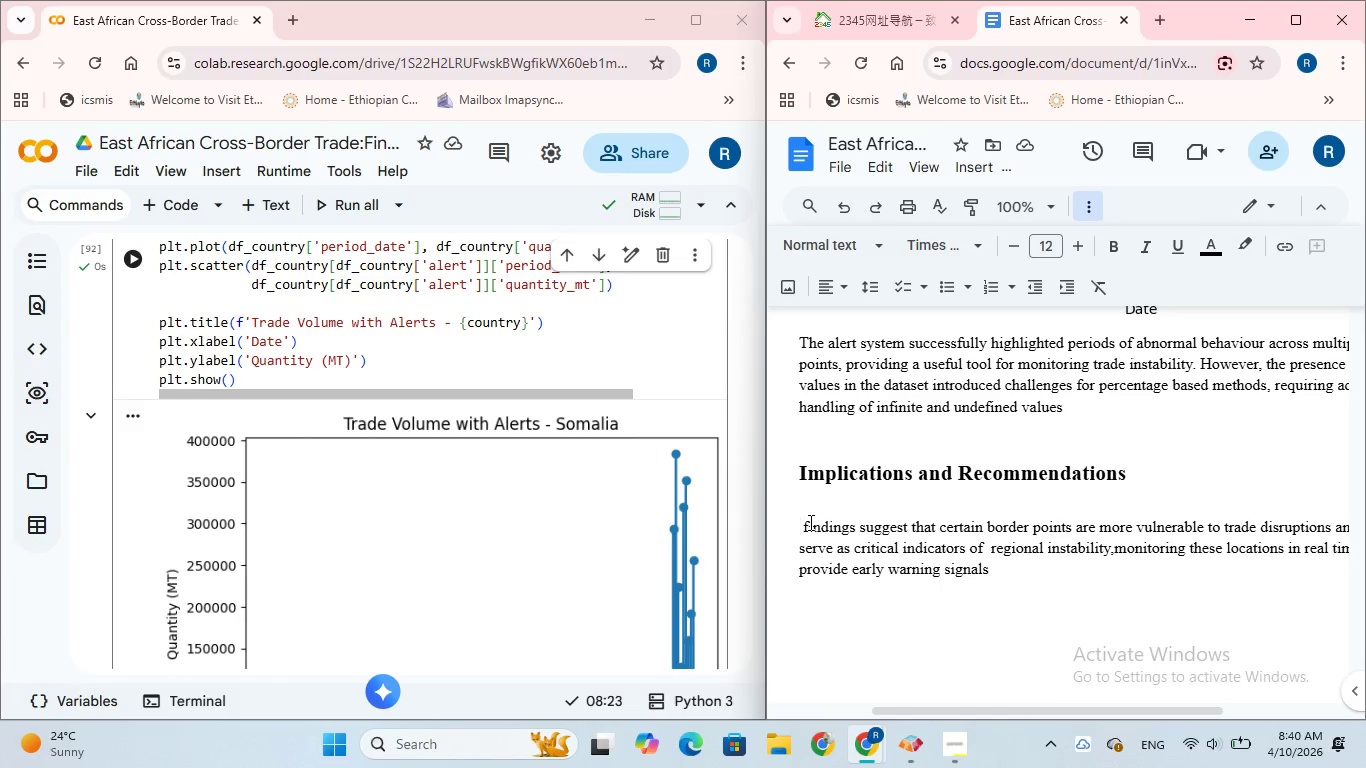 
type(The )
 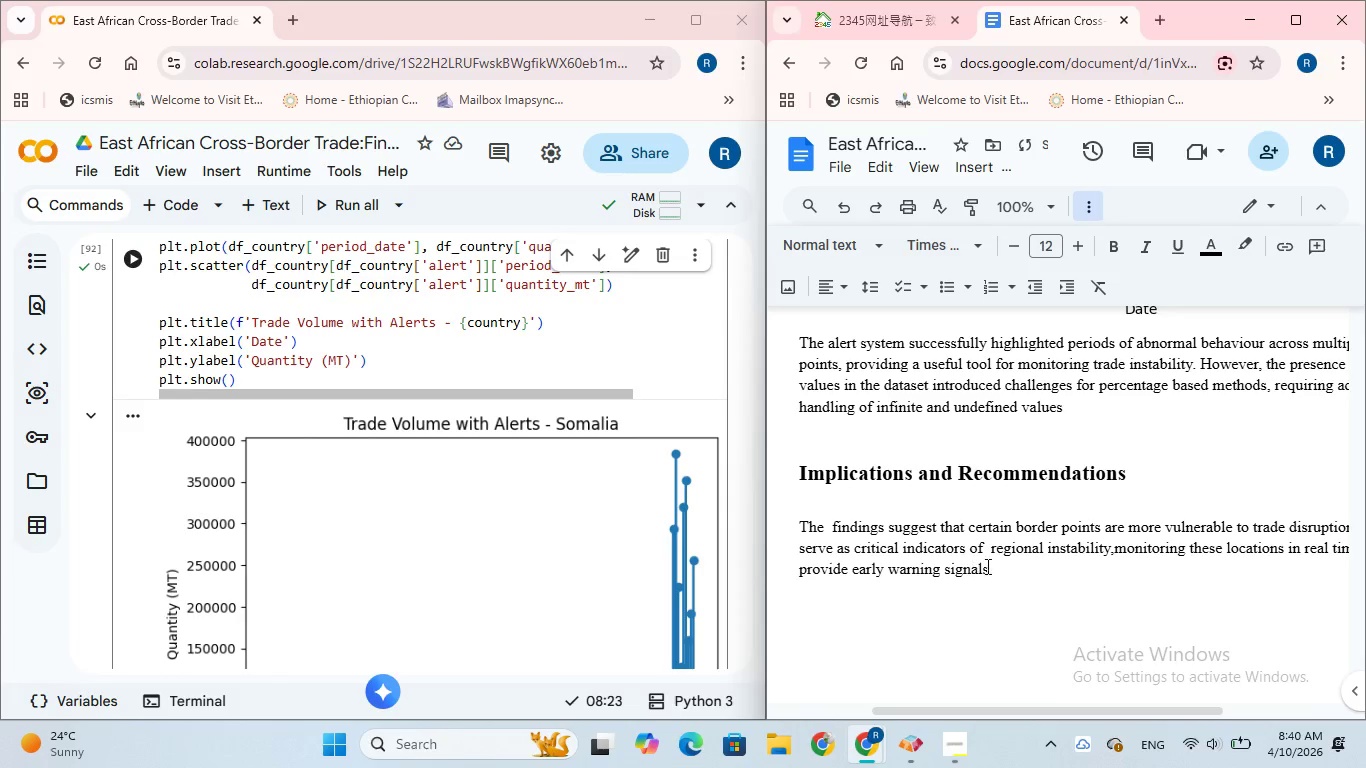 
left_click([992, 569])
 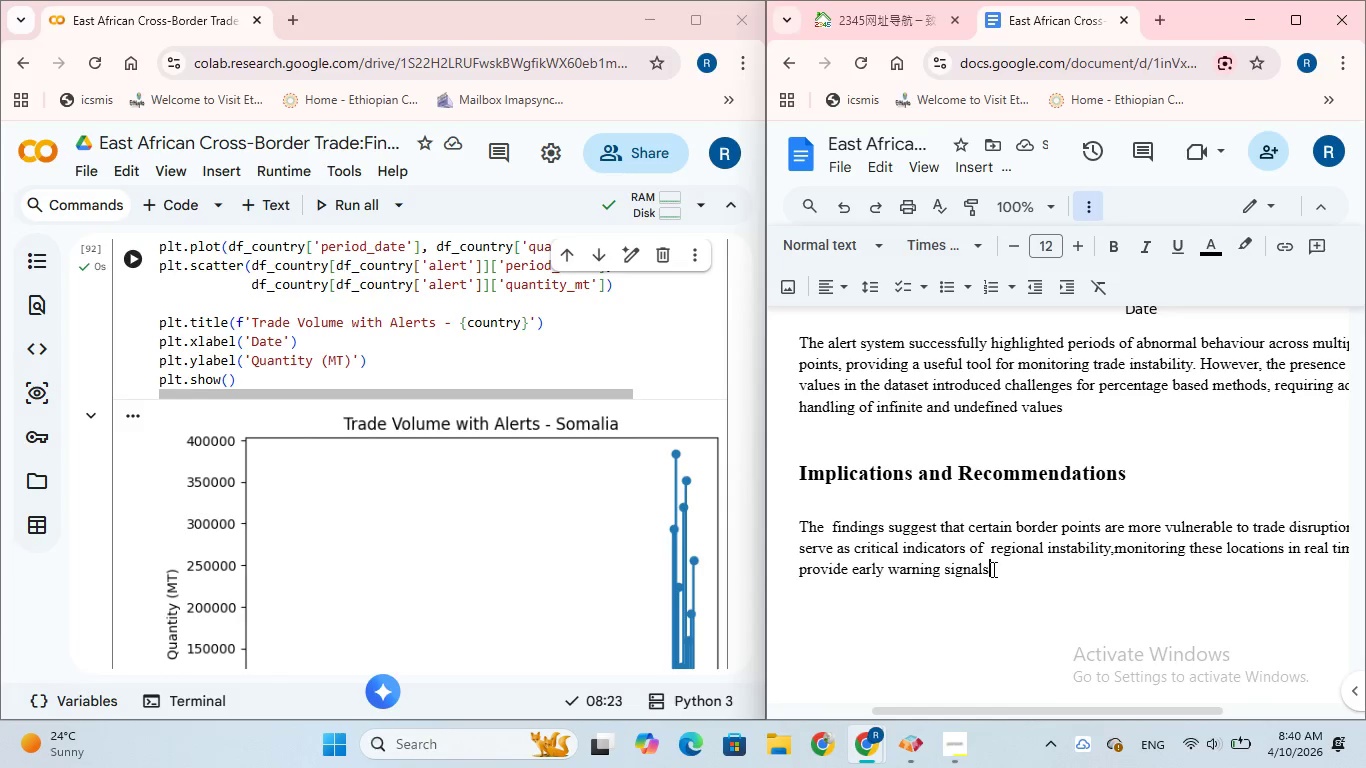 
key(Period)
 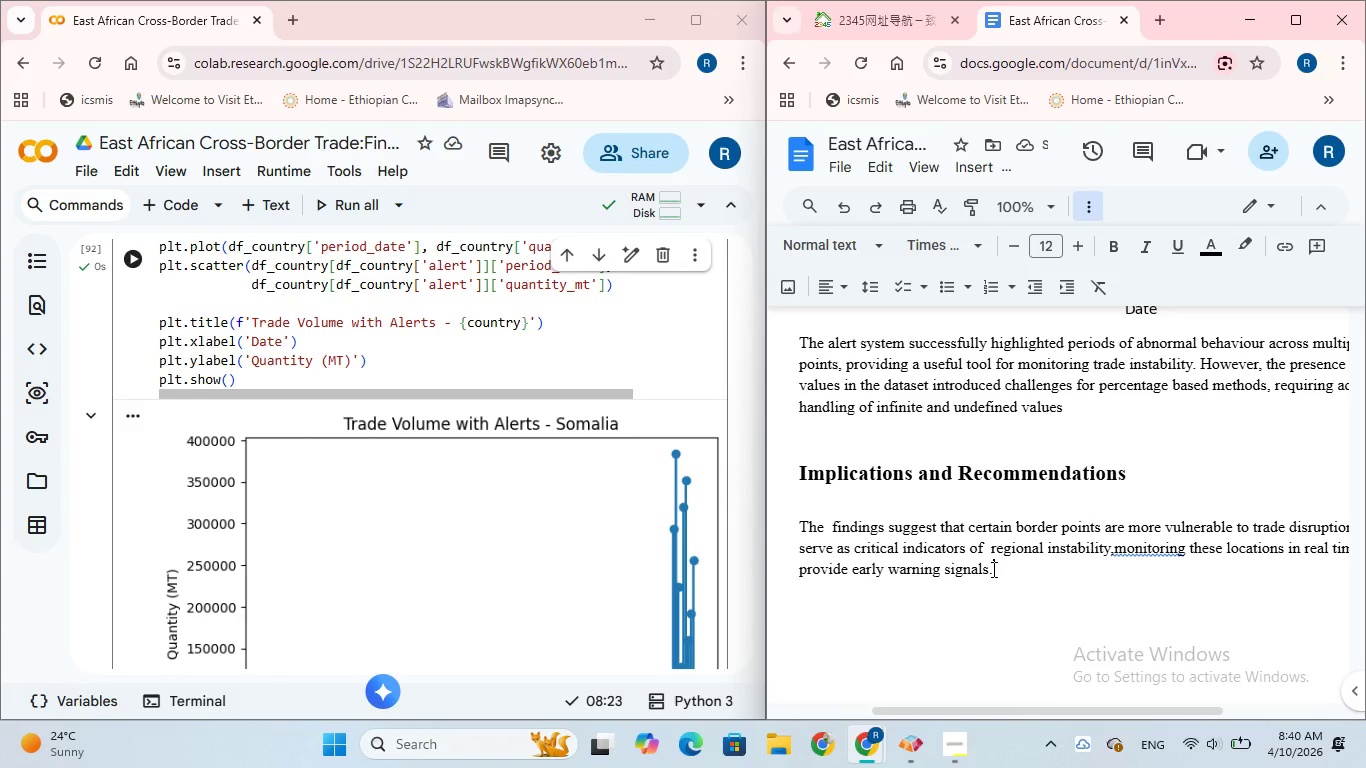 
wait(8.3)
 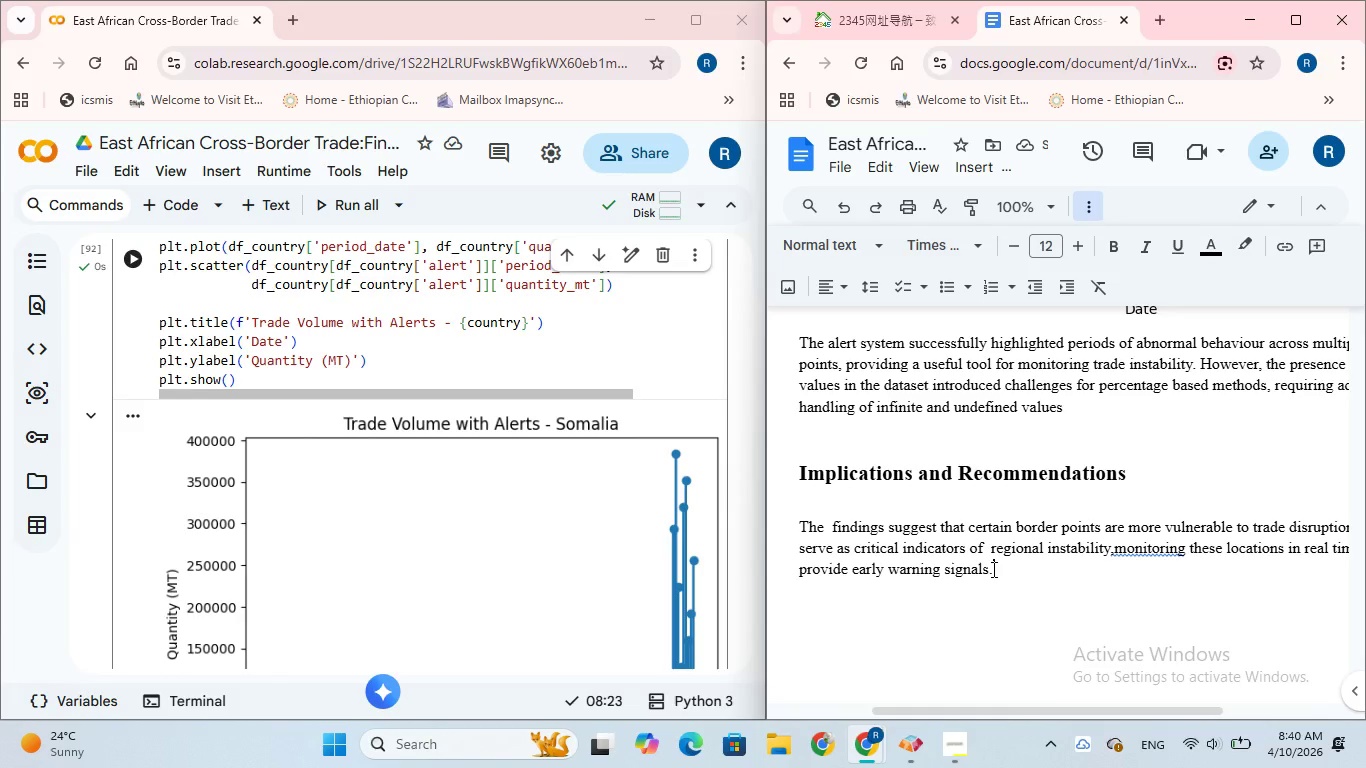 
key(Backspace)
type( for conflict )
key(Backspace)
type(, pl)
key(Backspace)
type(olicy changes )
 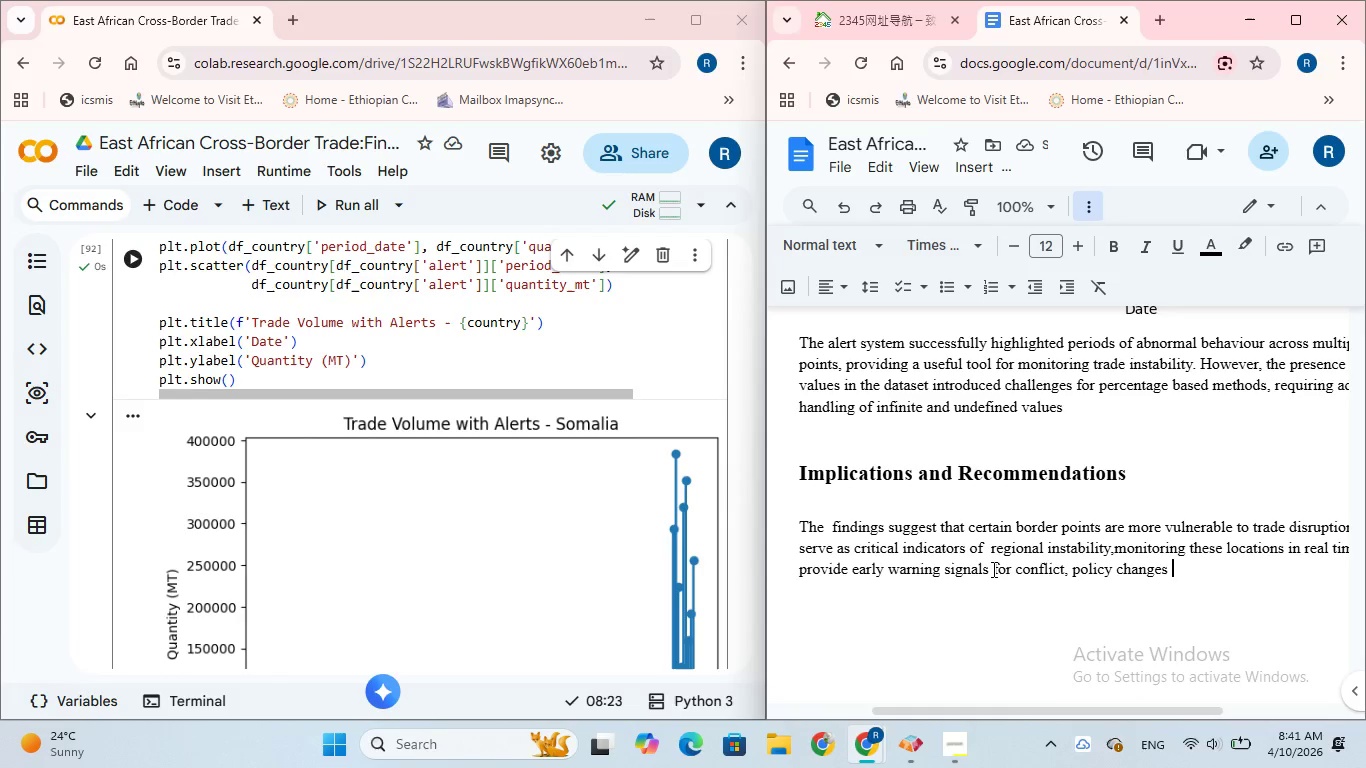 
type(or supply chin disruptions)
 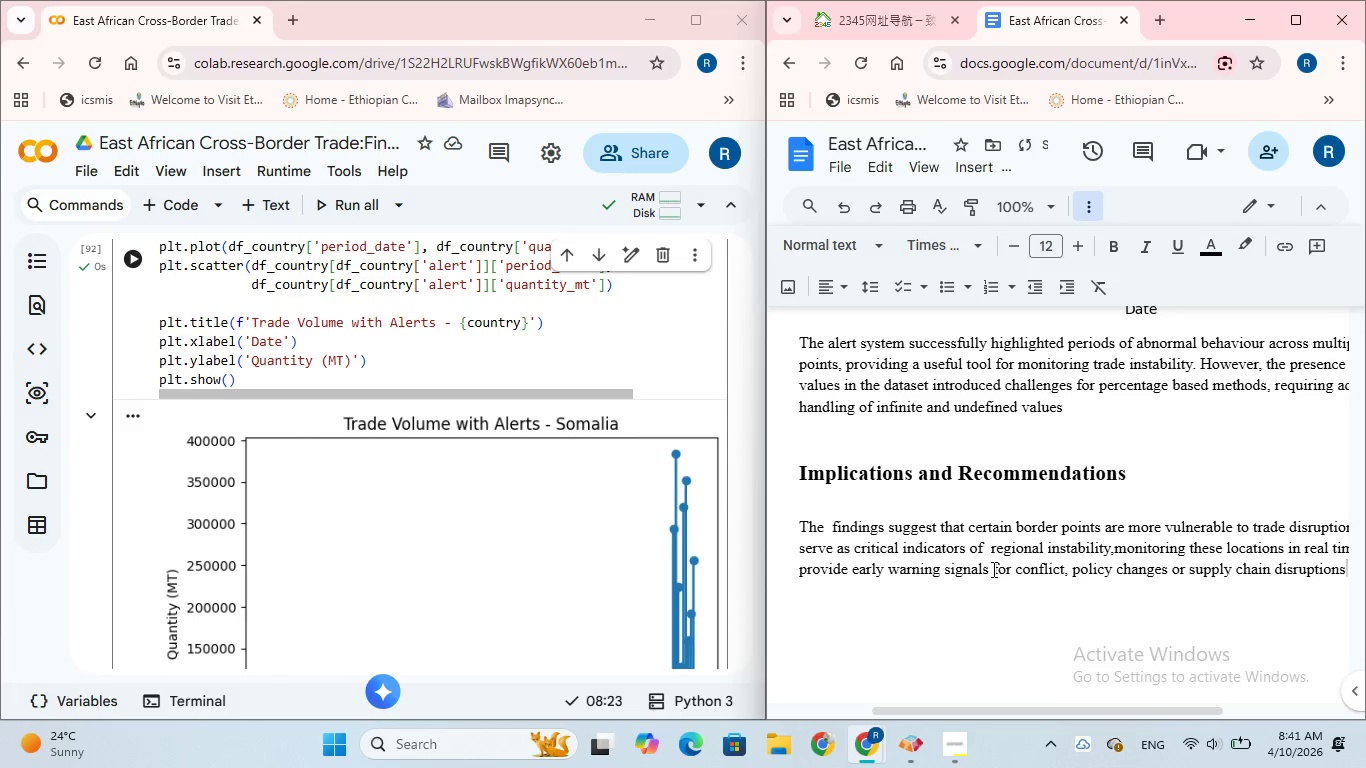 
hold_key(key=A, duration=0.33)
 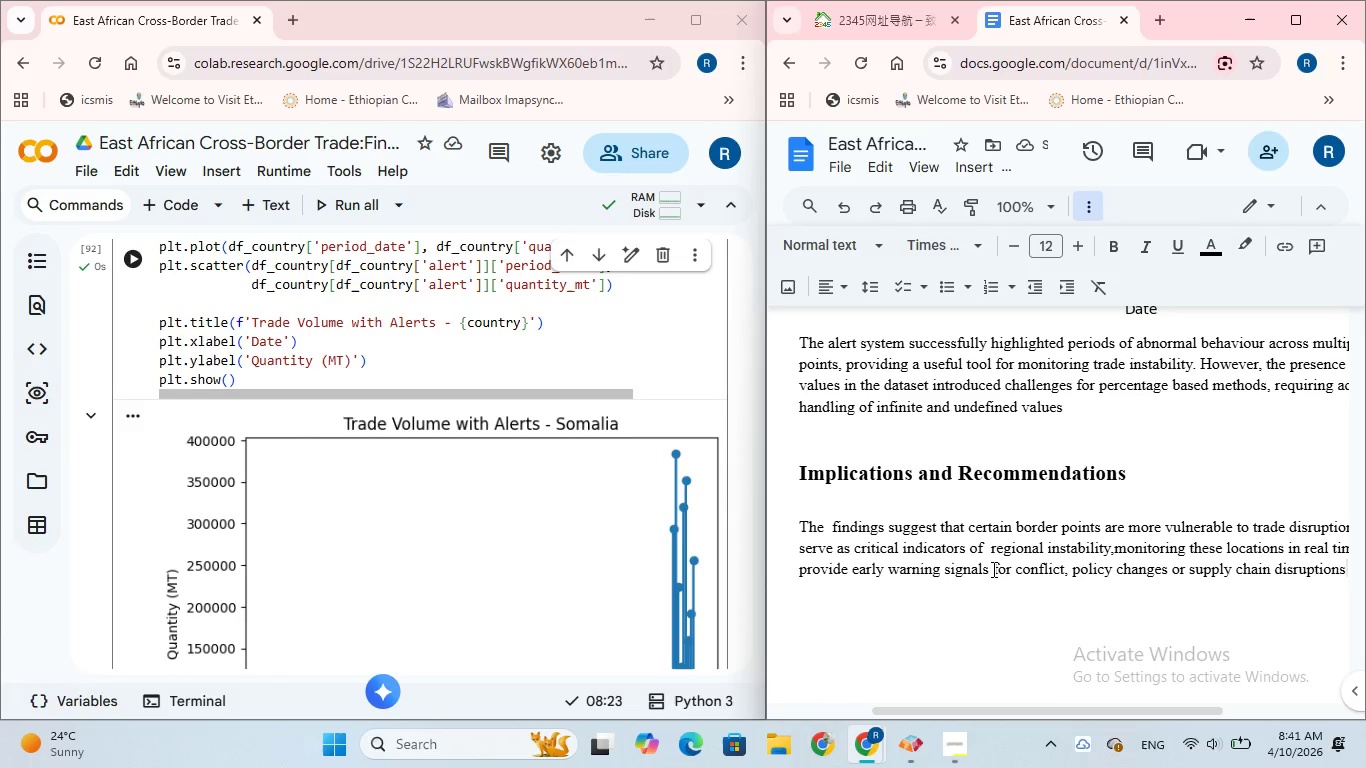 
wait(9.59)
 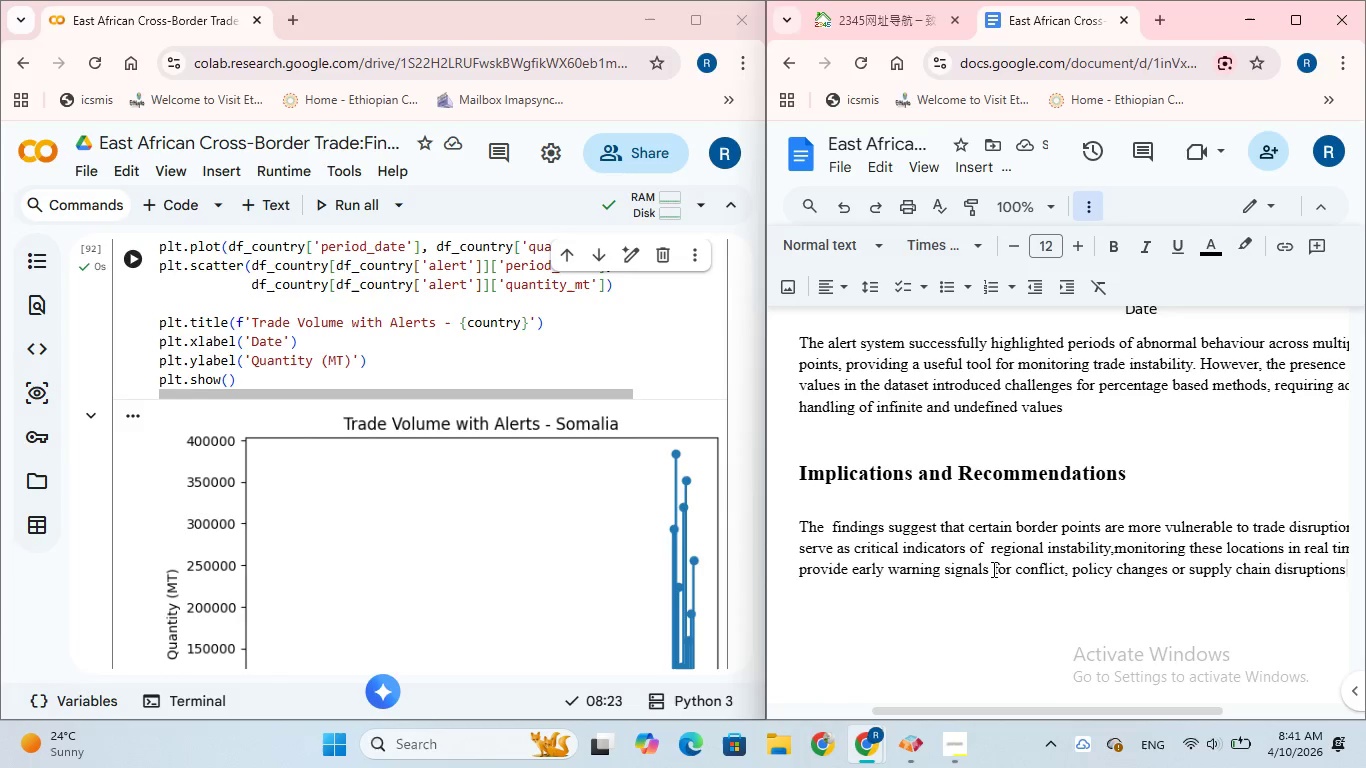 
key(Period)
 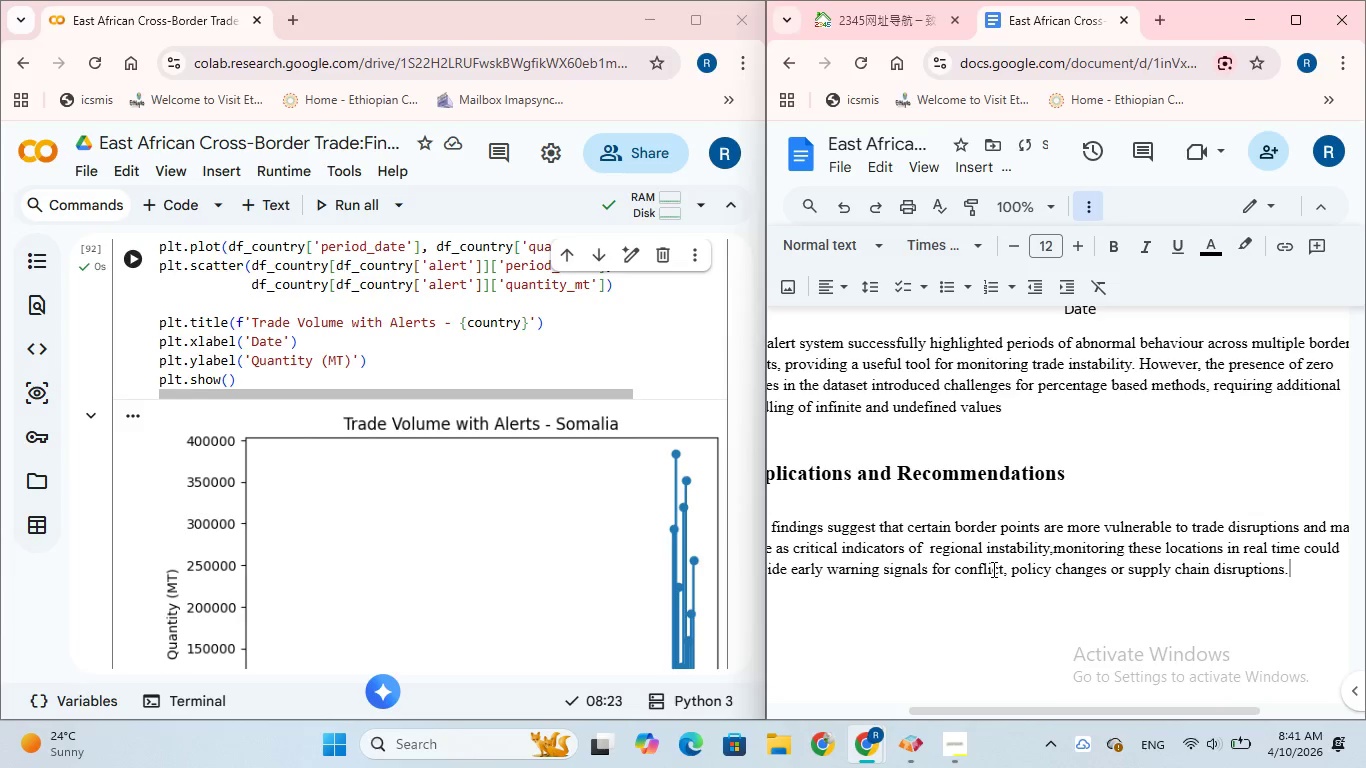 
key(Enter)
 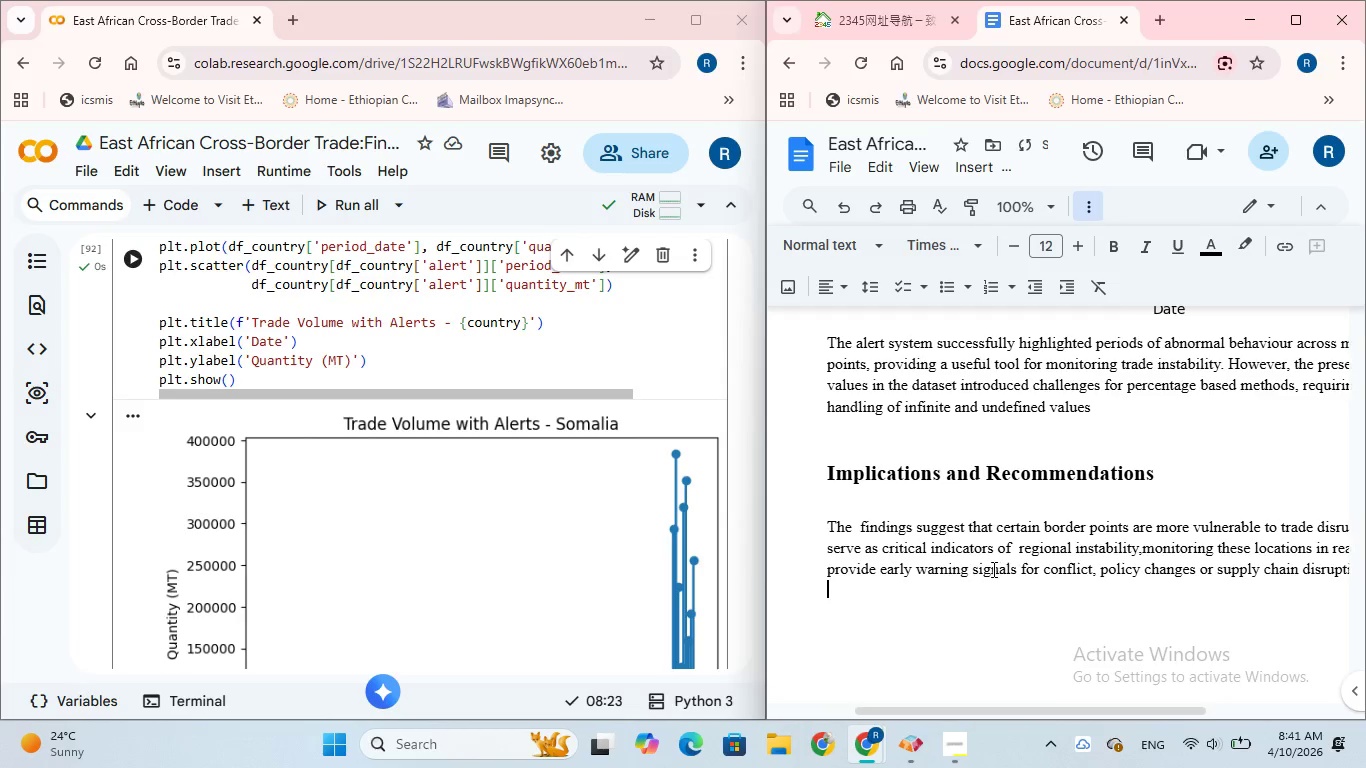 
key(Enter)
 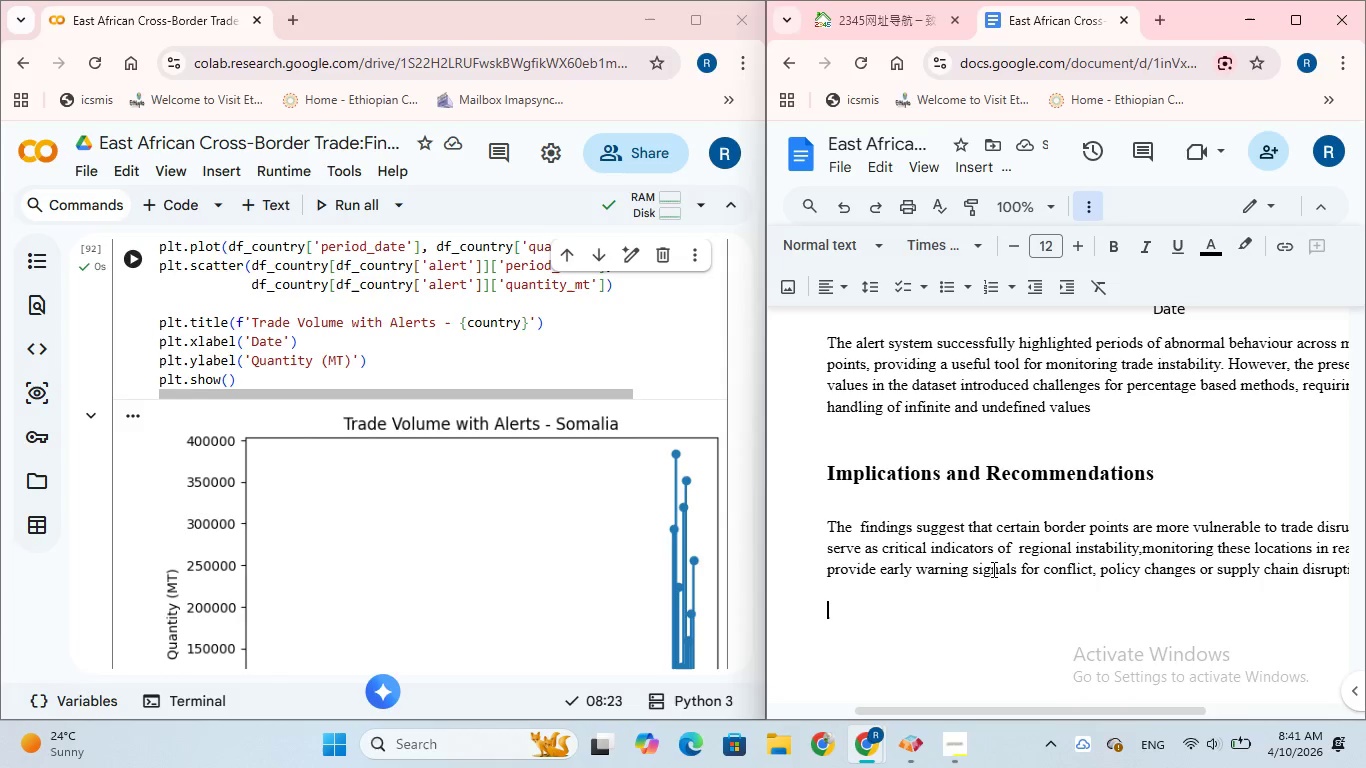 
type(It is recommended that: Trade monitoring systems)
 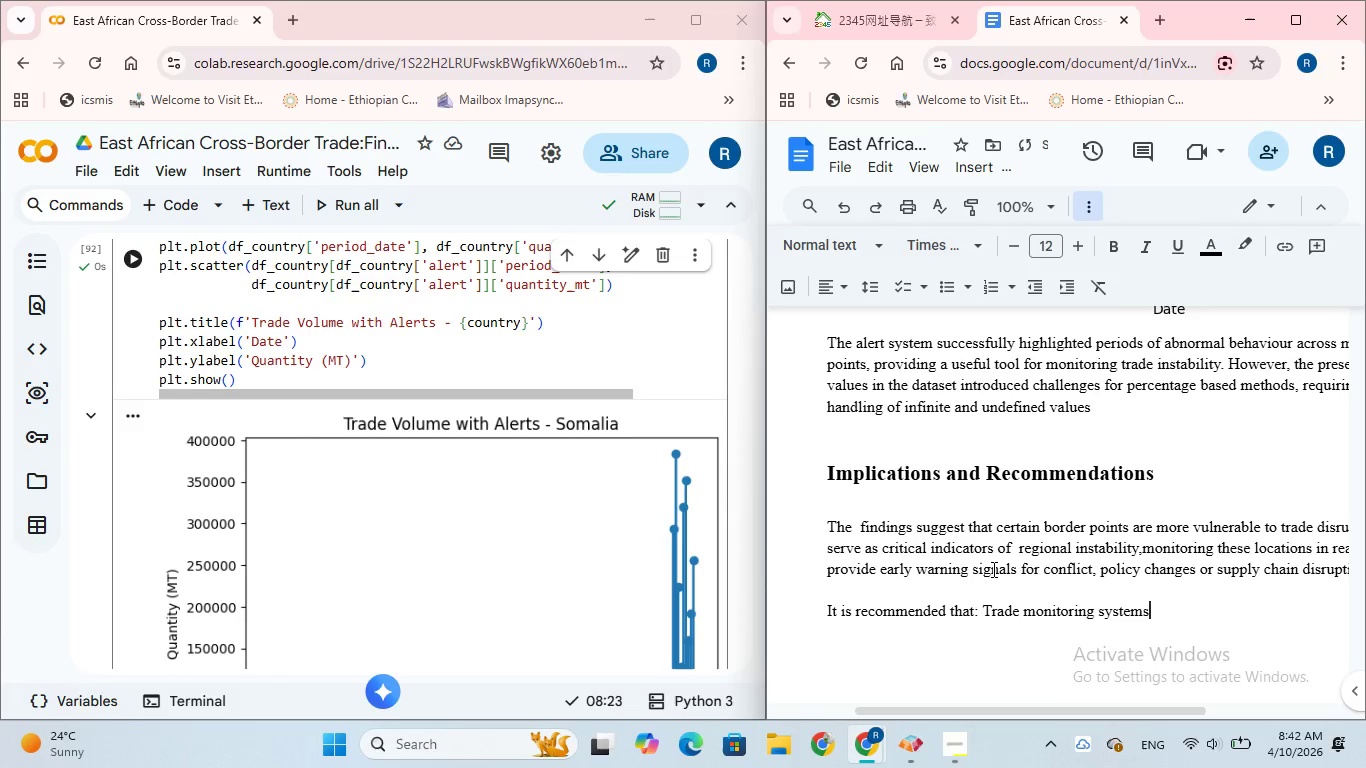 
scroll: coordinate [1091, 612], scroll_direction: down, amount: 2.0
 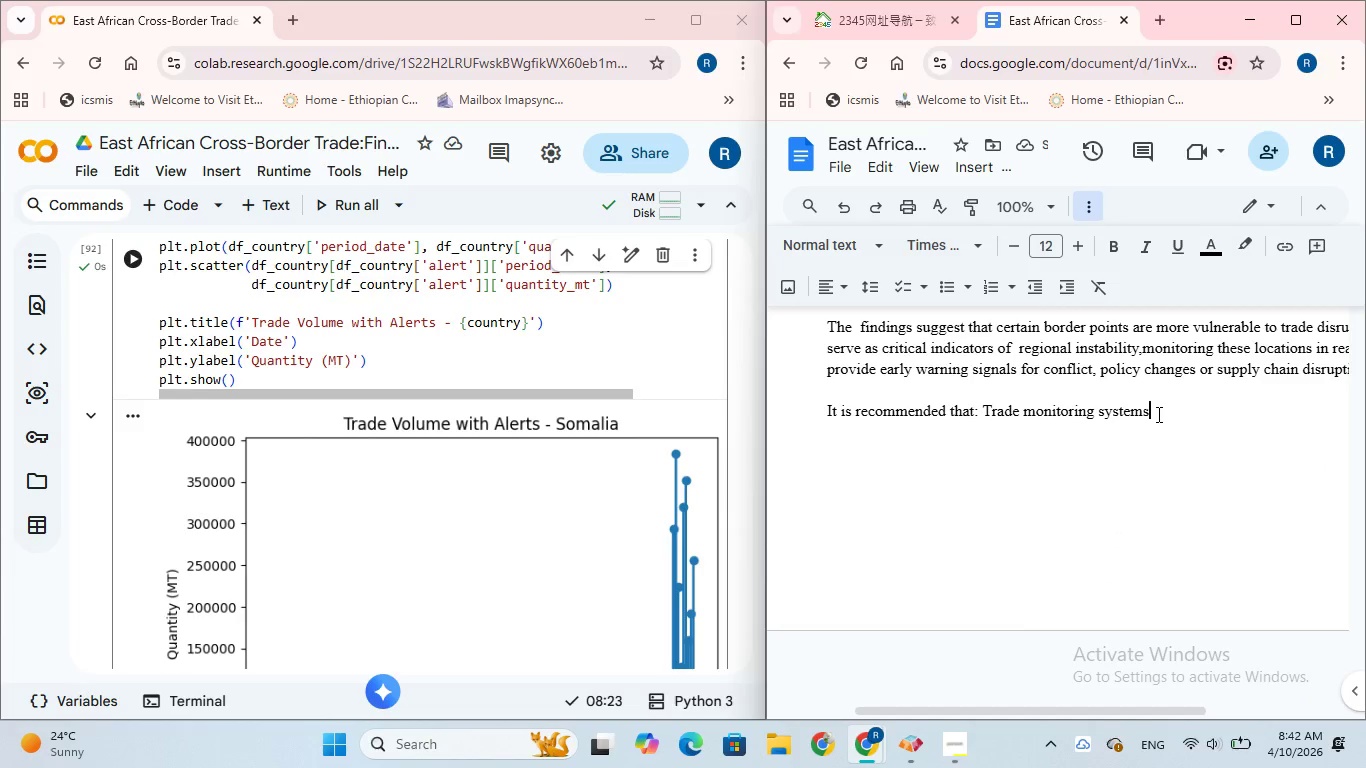 
left_click([1157, 414])
 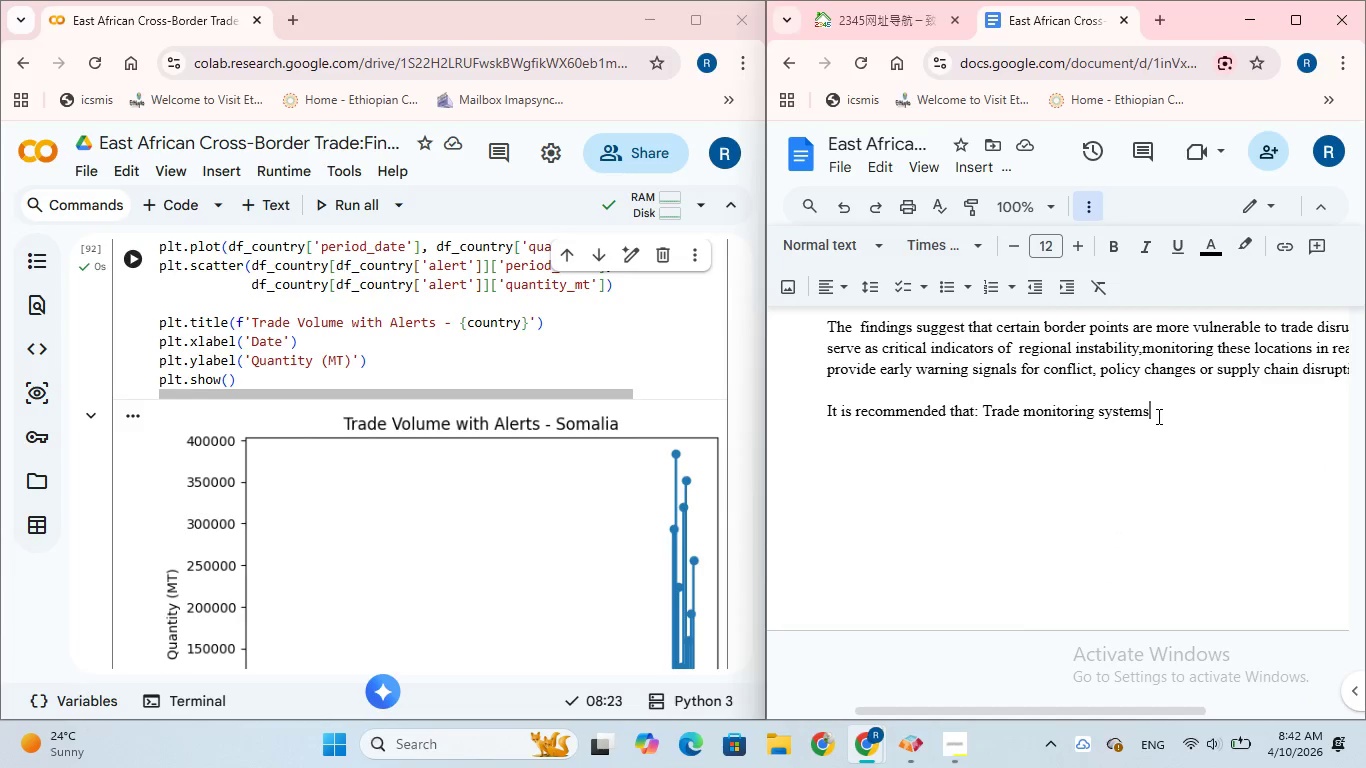 
key(Space)